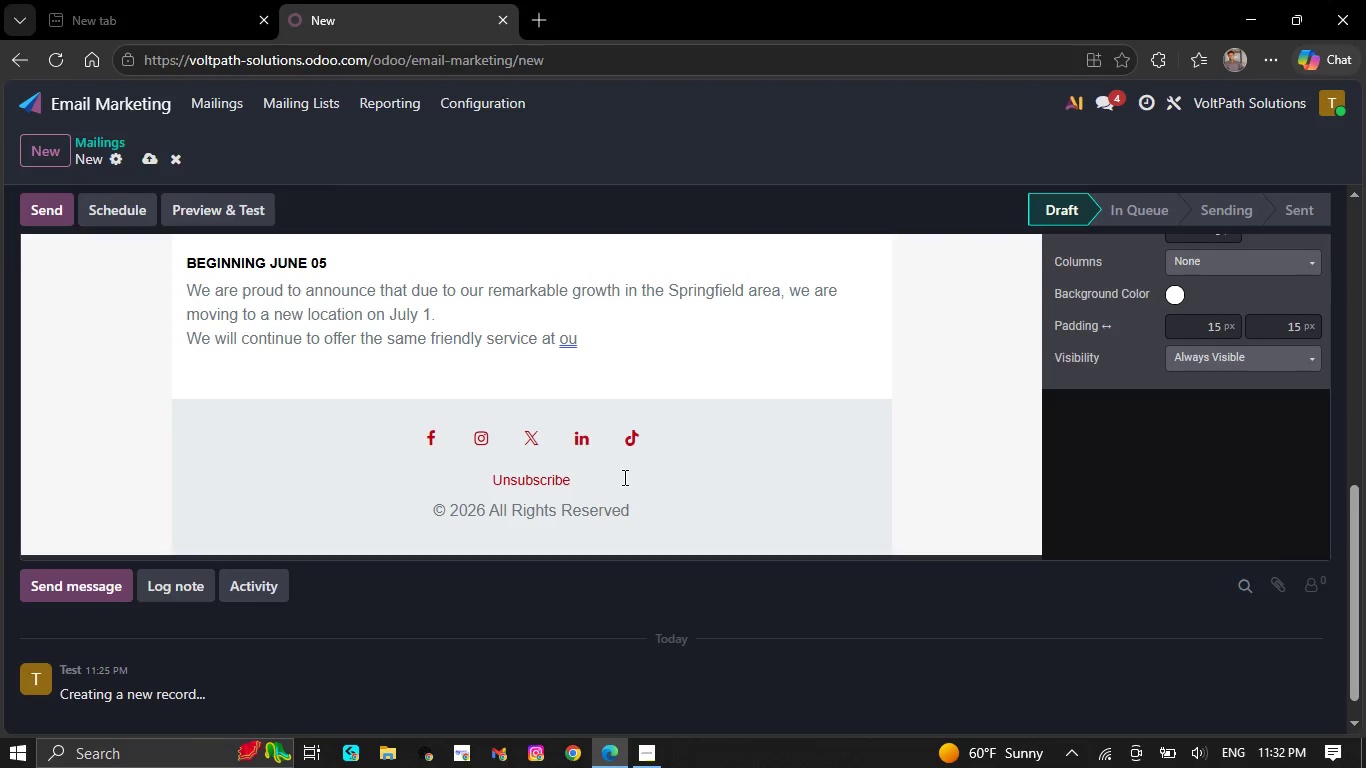 
key(Backspace)
 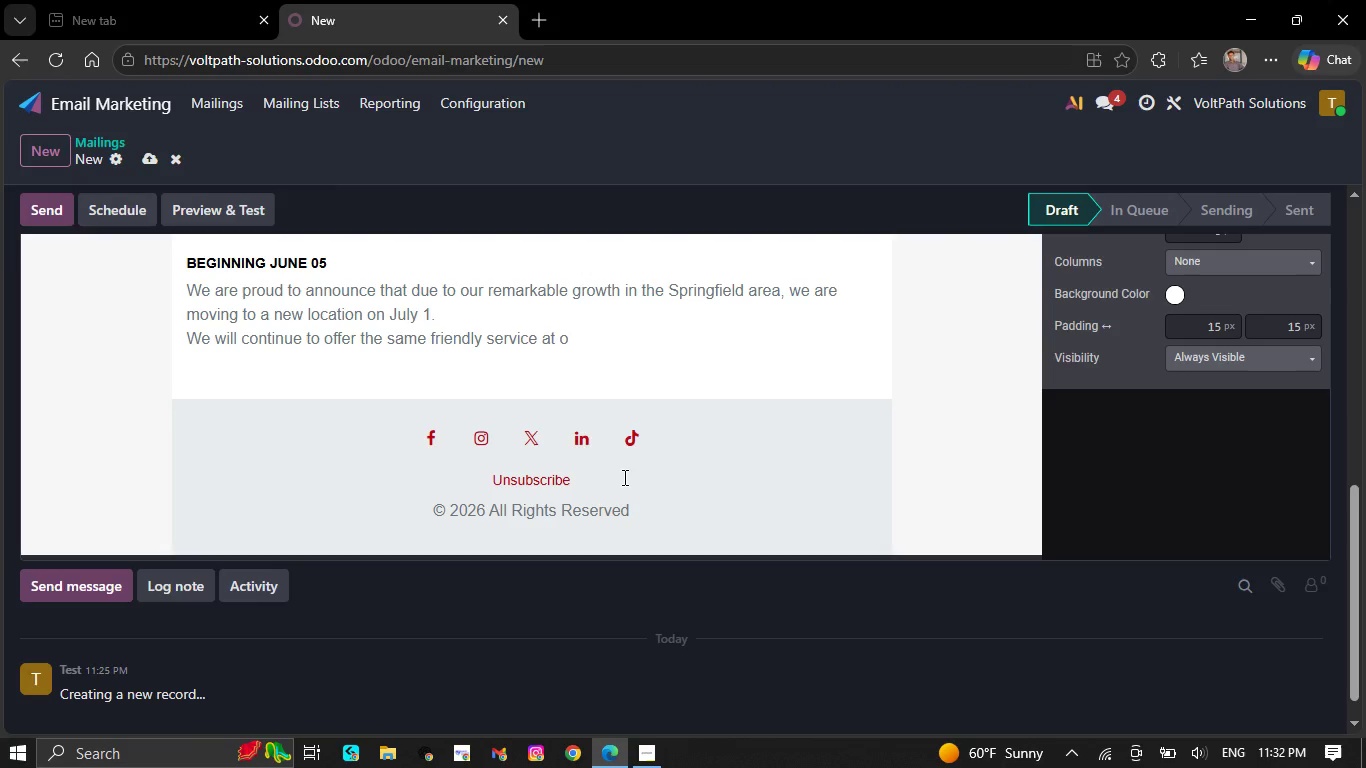 
wait(12.03)
 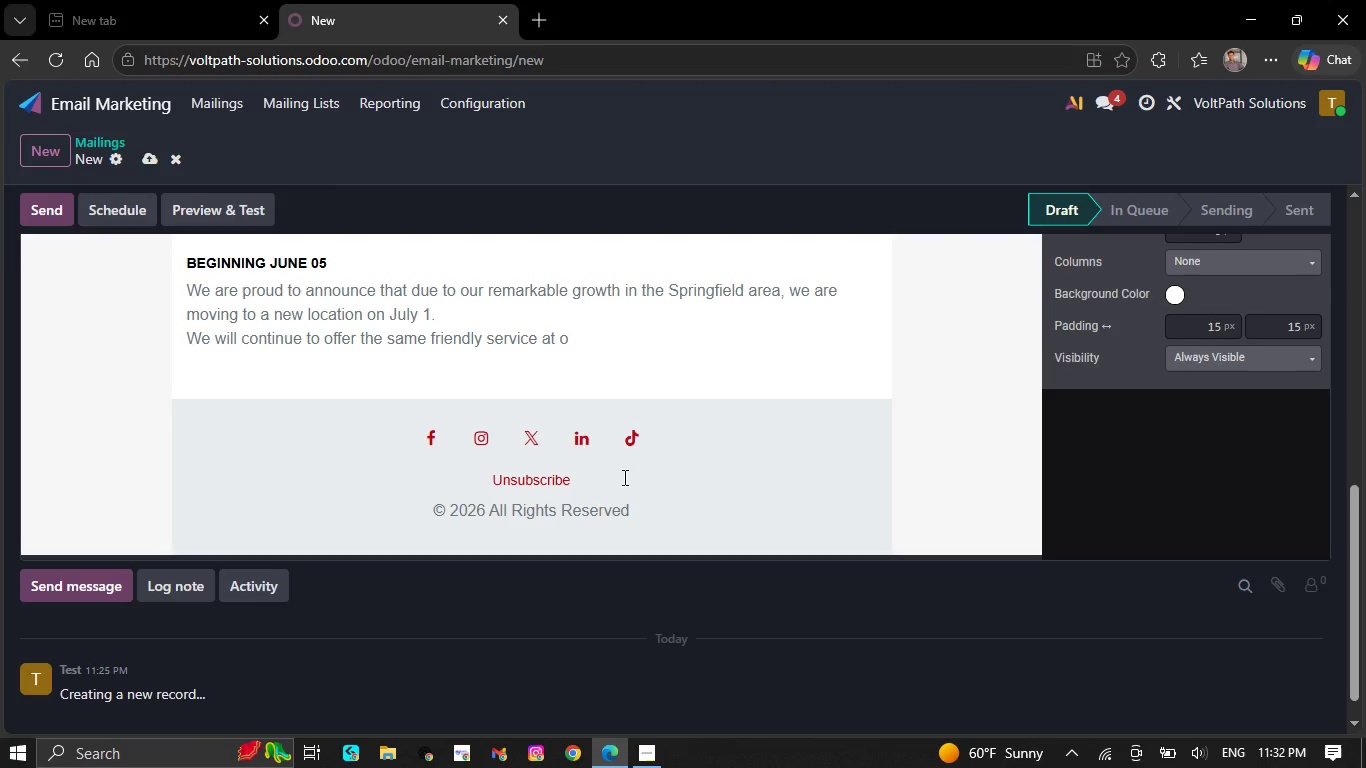 
key(Backspace)
 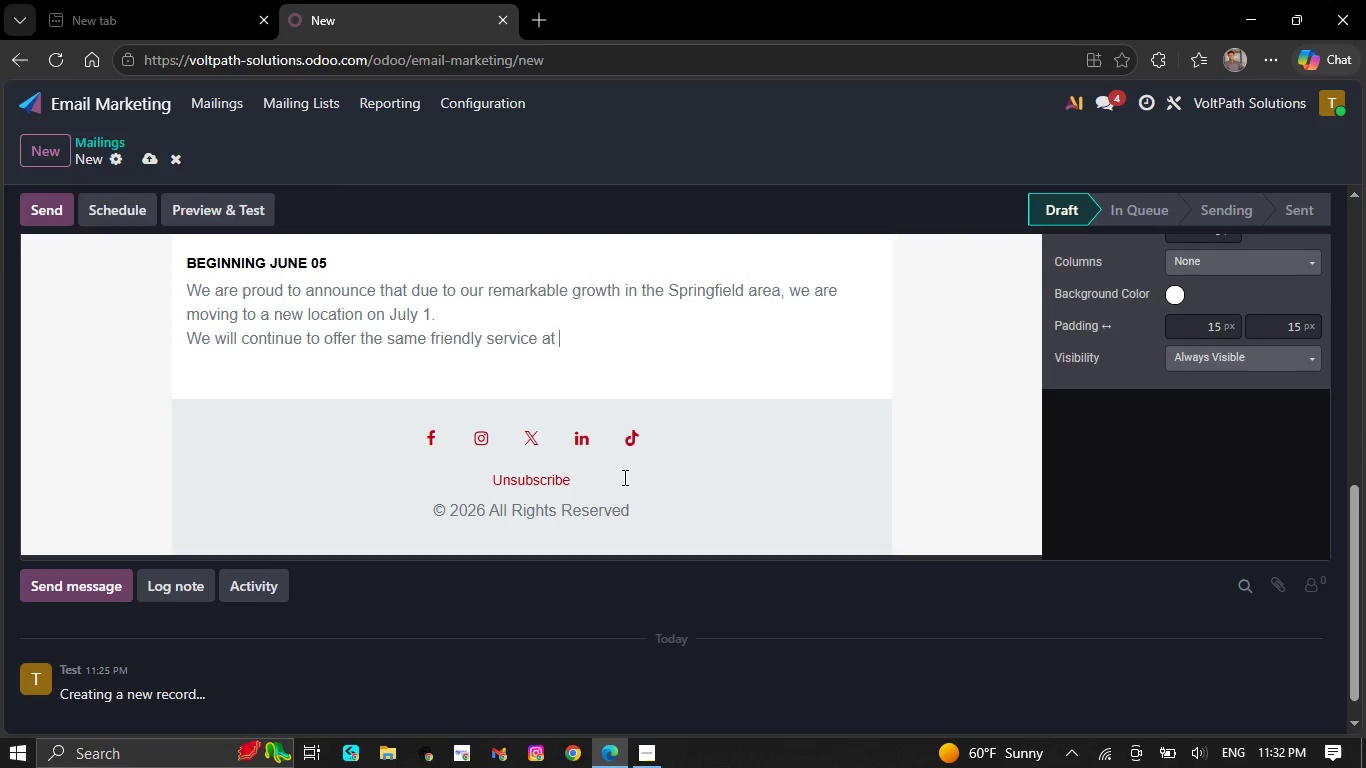 
key(Backspace)
 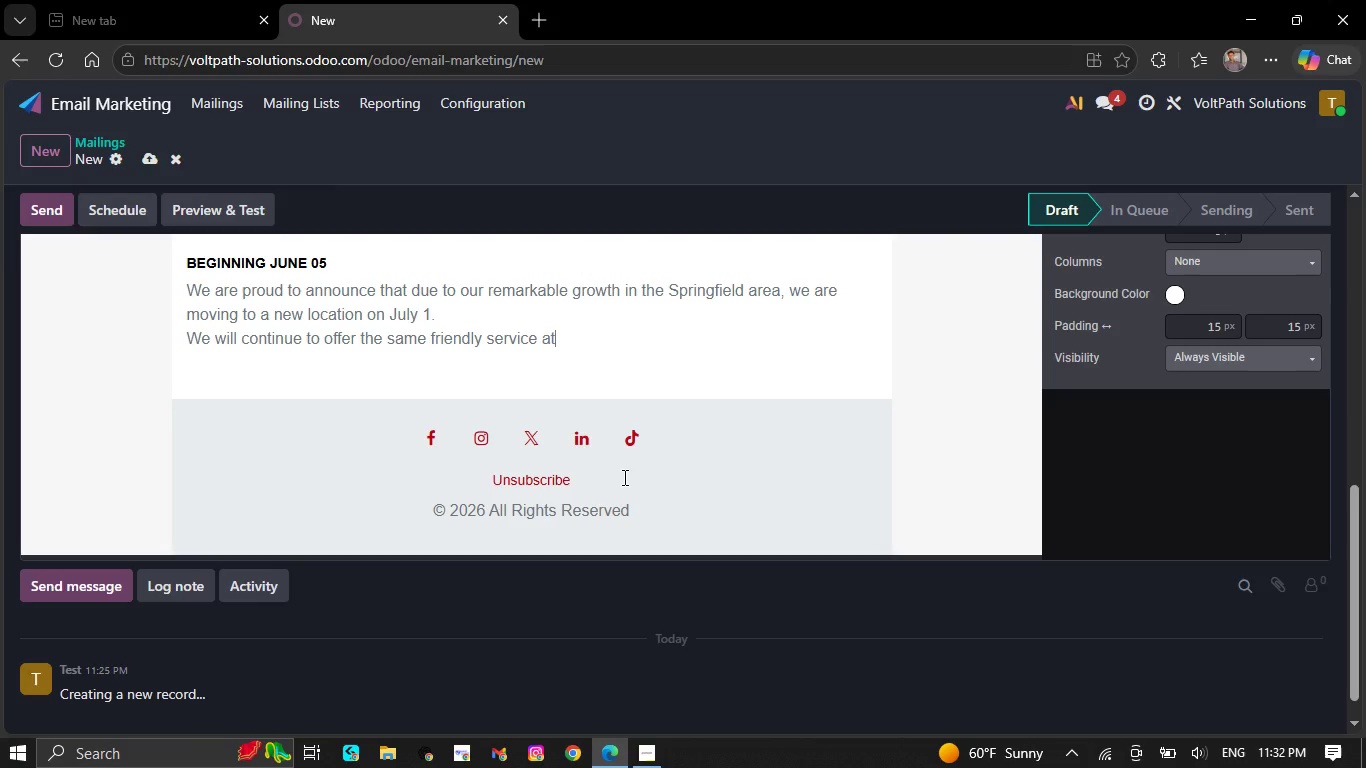 
hold_key(key=Backspace, duration=0.47)
 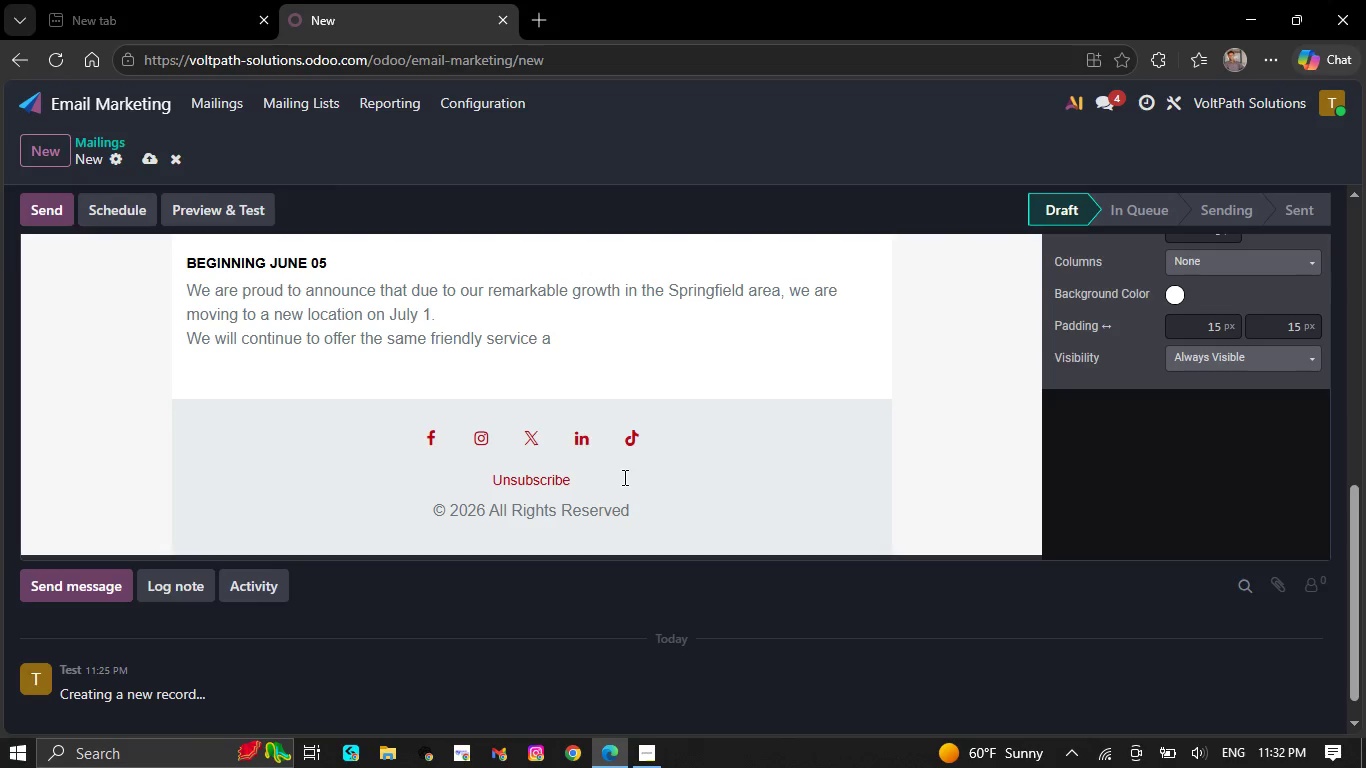 
key(Backspace)
 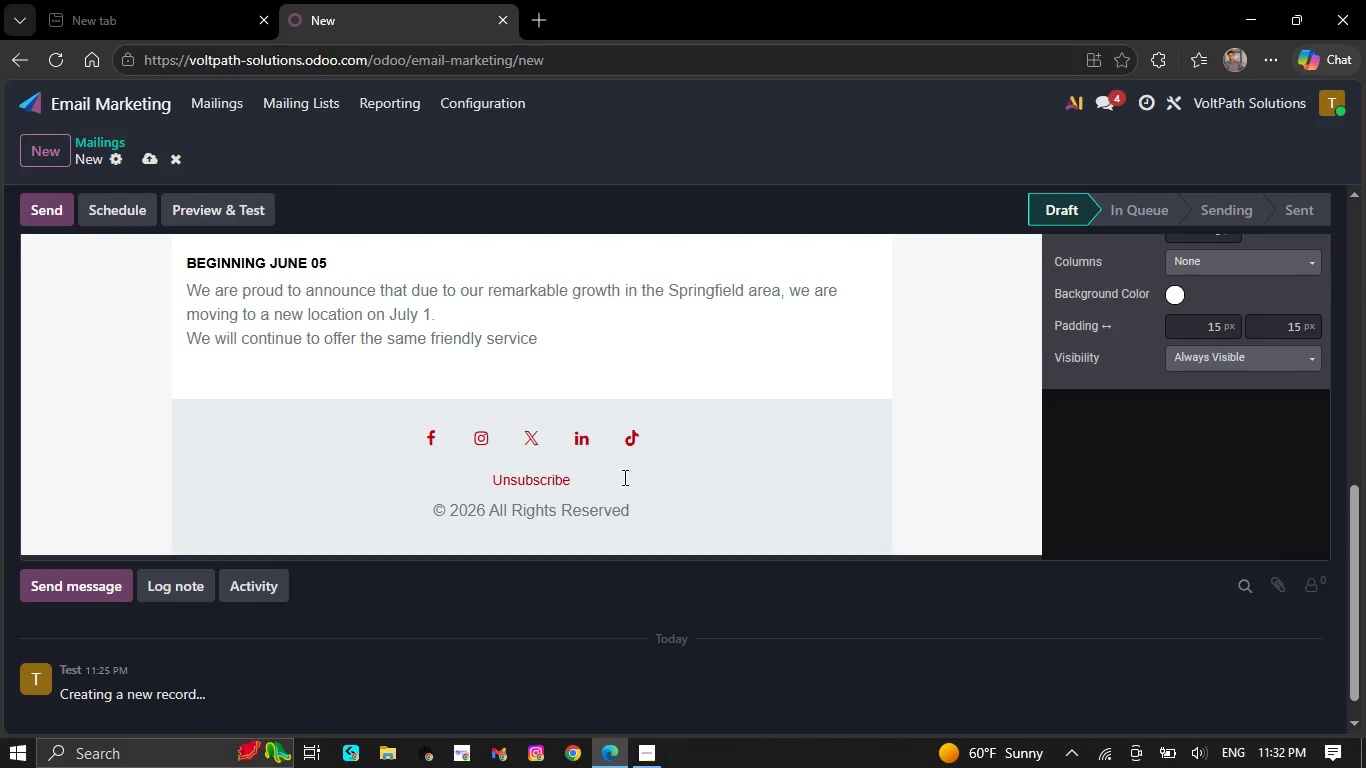 
key(Backspace)
 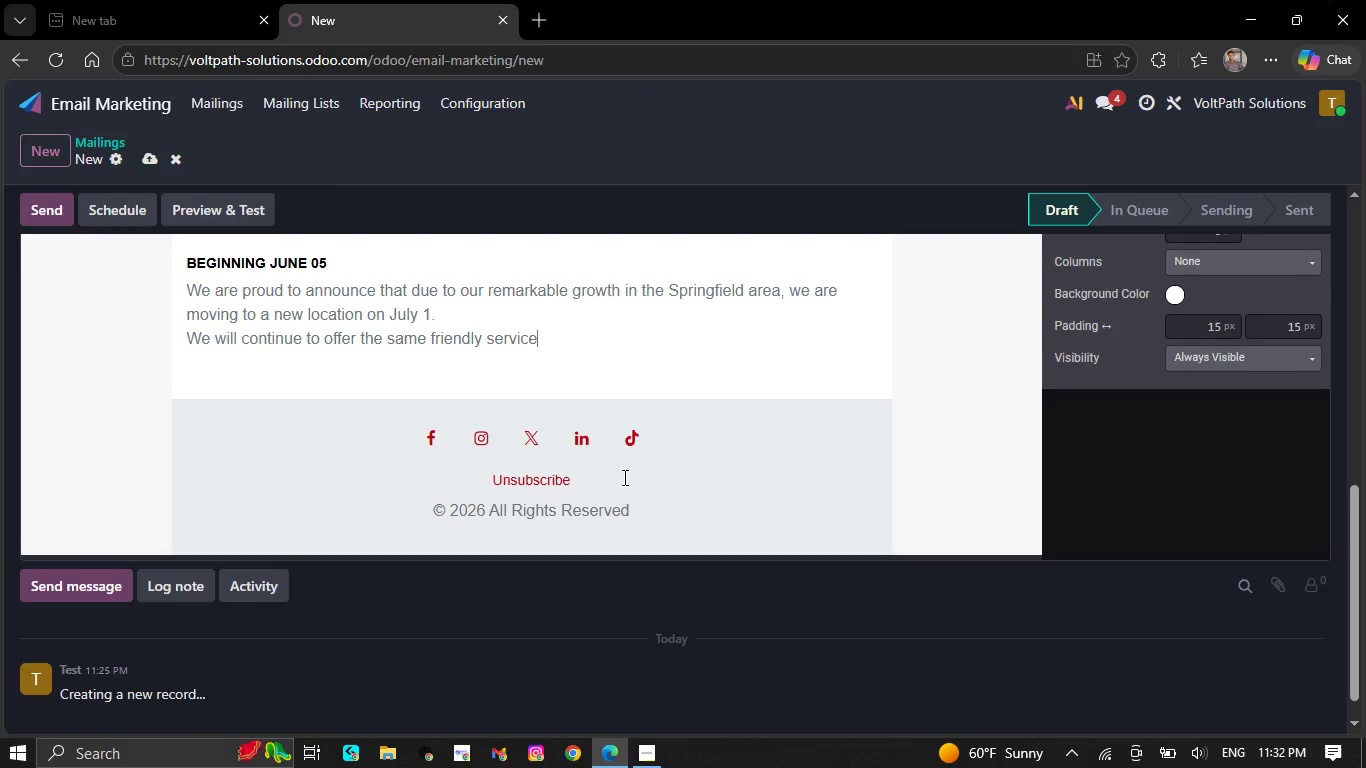 
wait(9.58)
 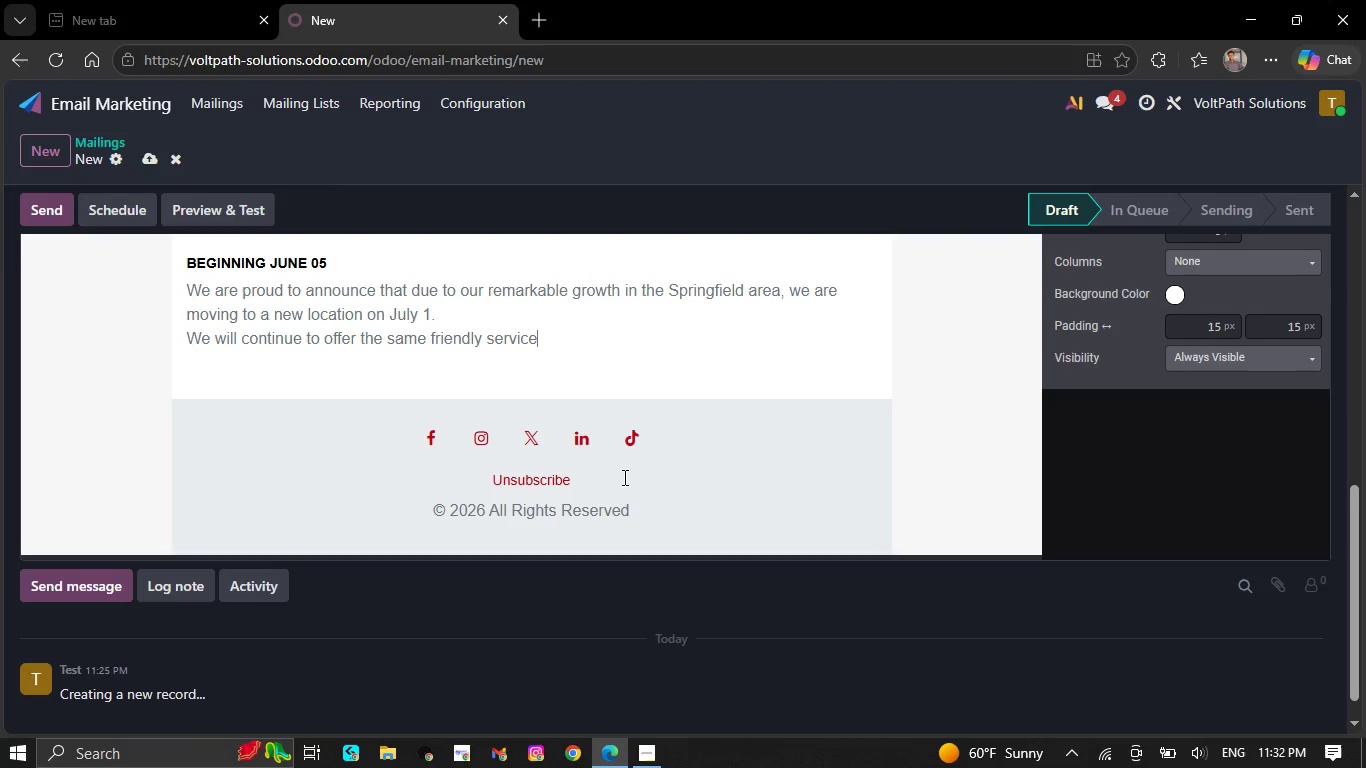 
key(Backspace)
 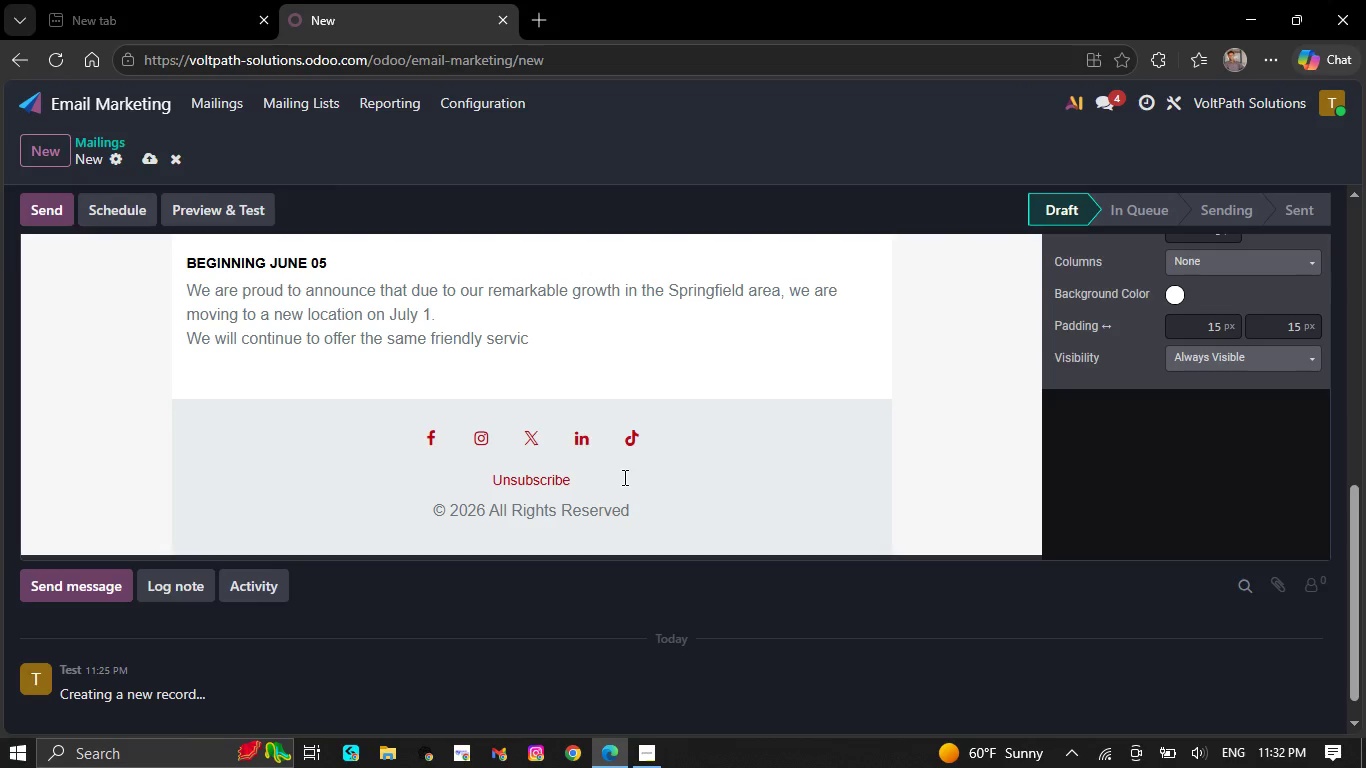 
key(Backspace)
 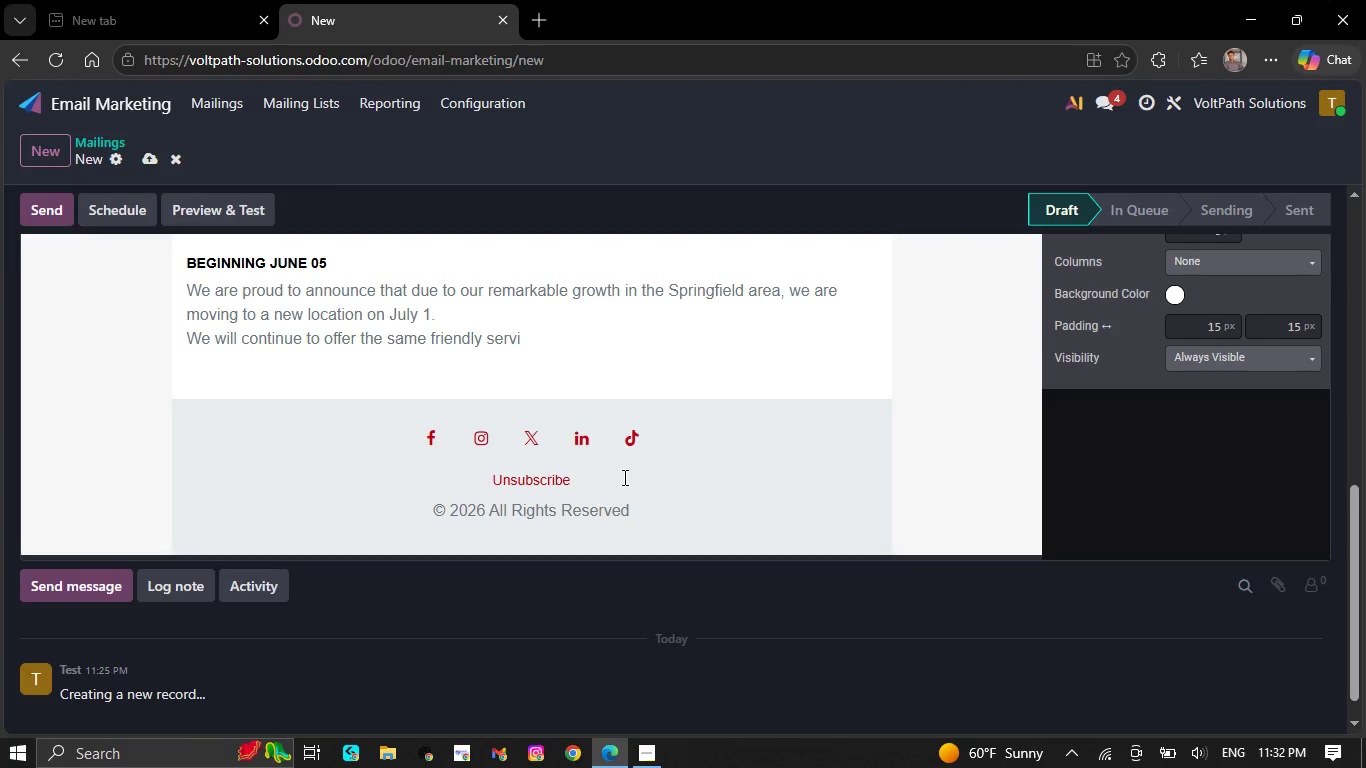 
key(Backspace)
 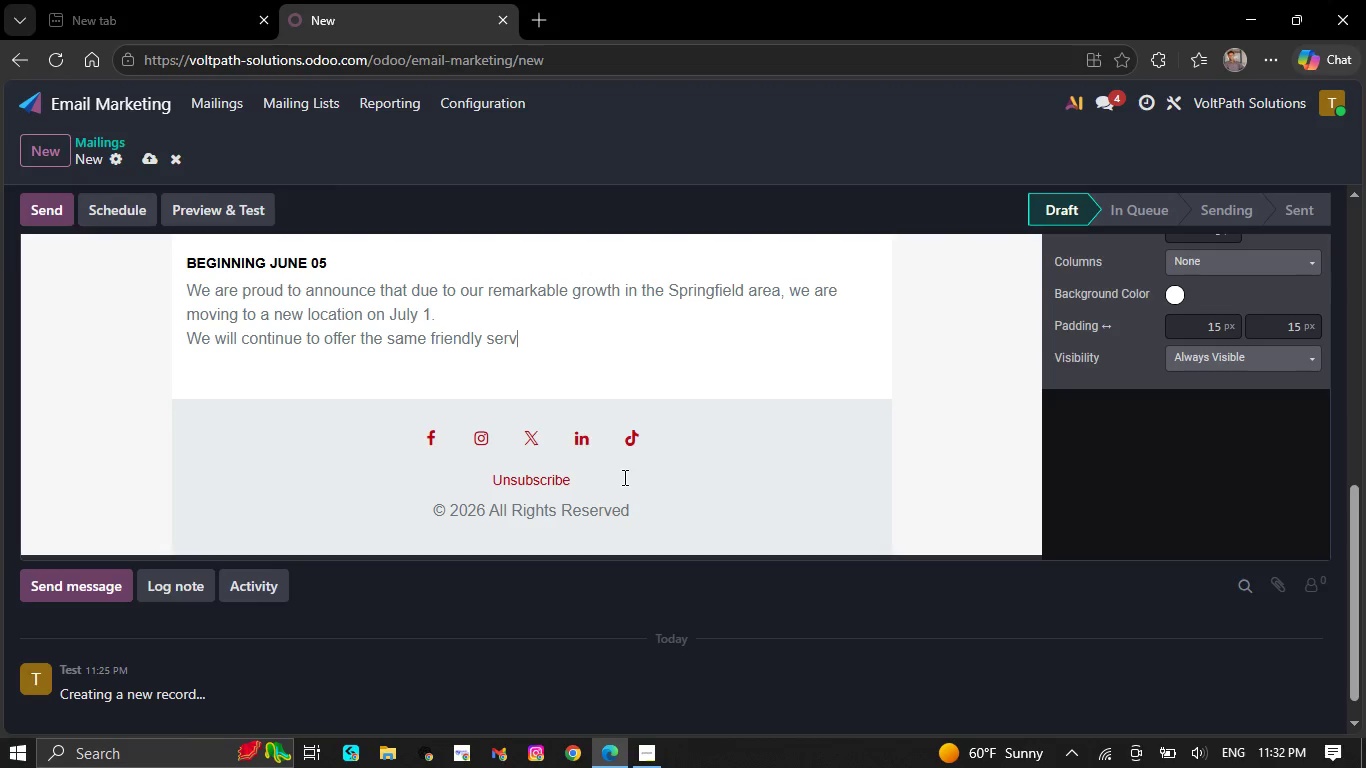 
key(Backspace)
 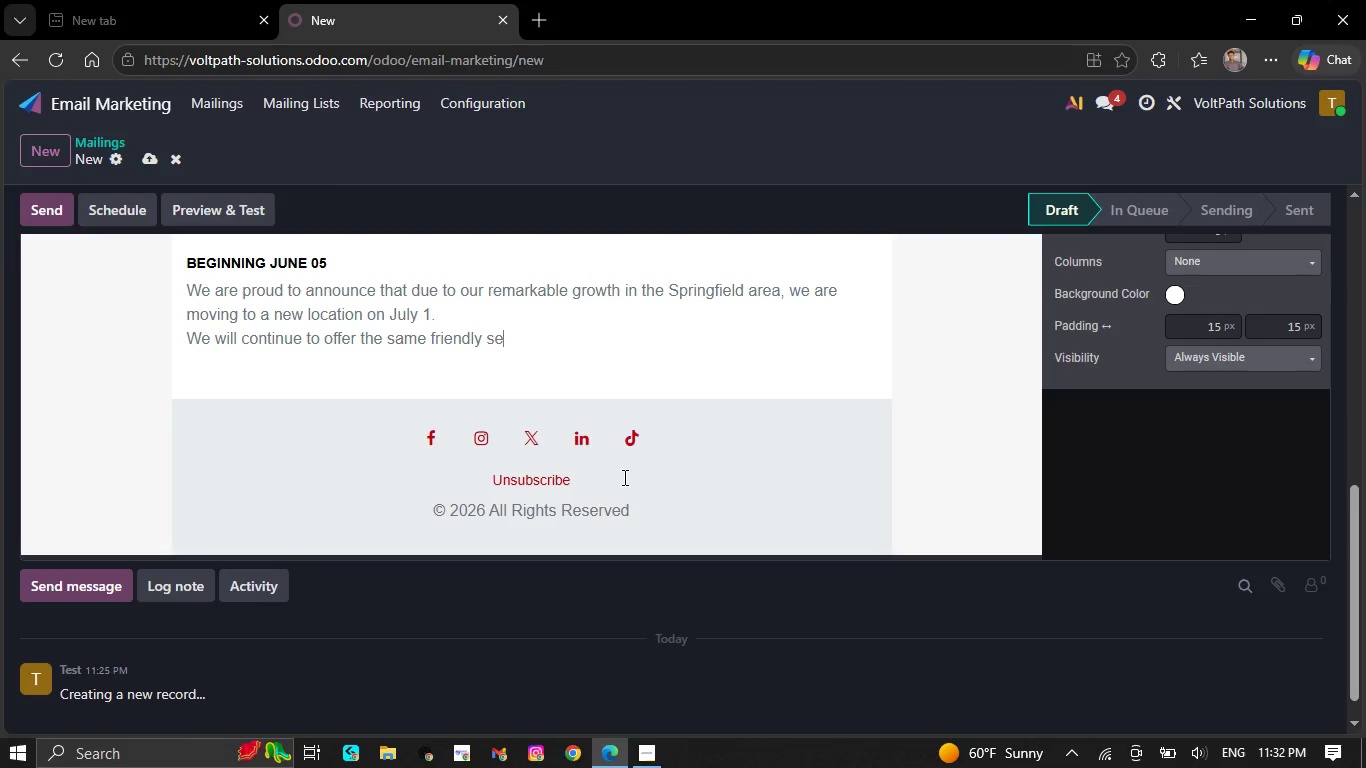 
key(Backspace)
 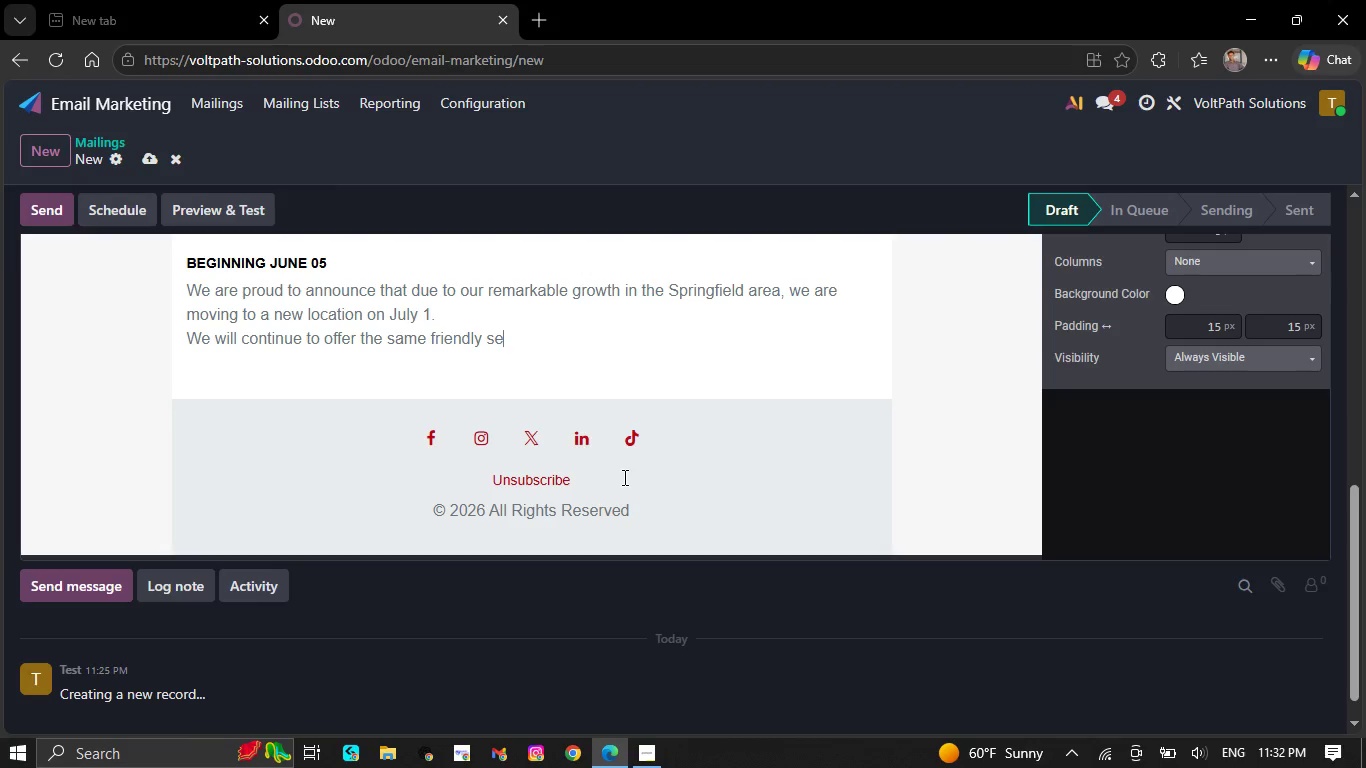 
key(Backspace)
 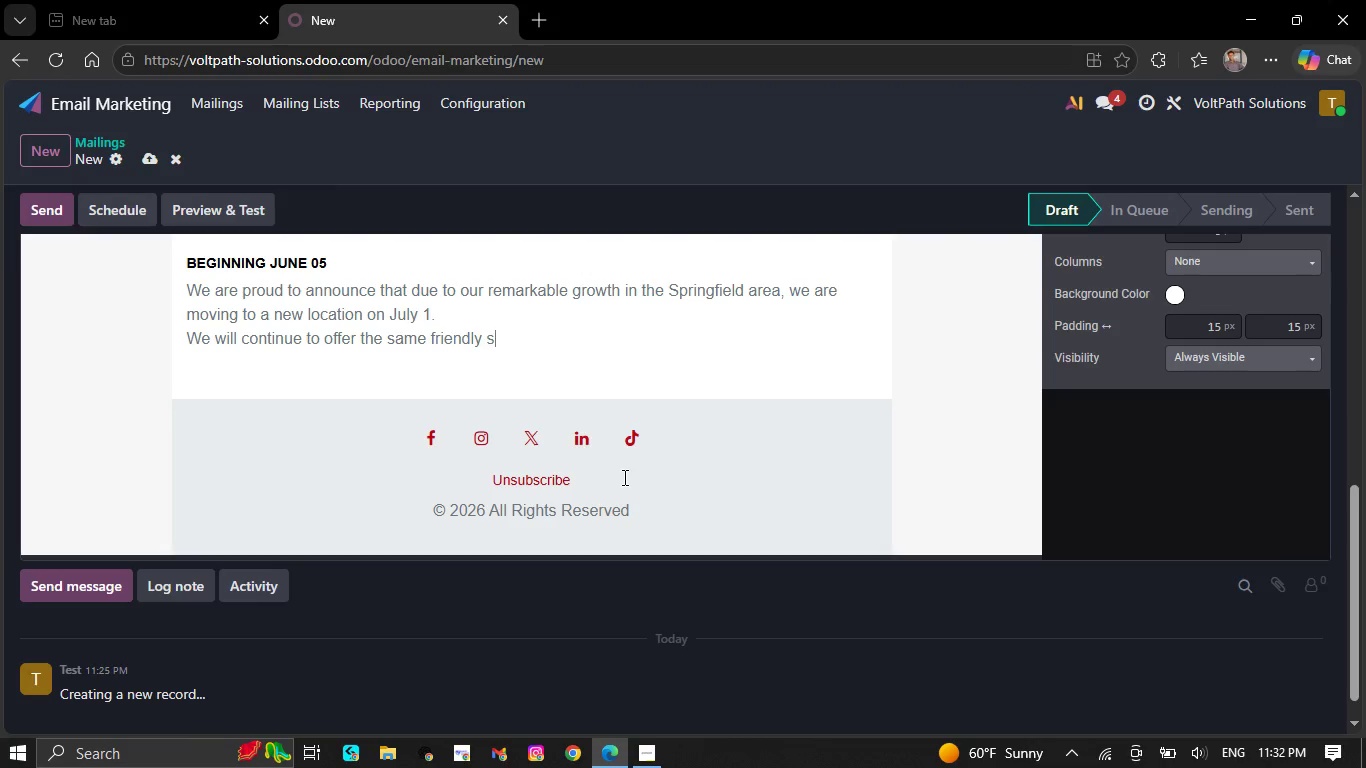 
key(Backspace)
 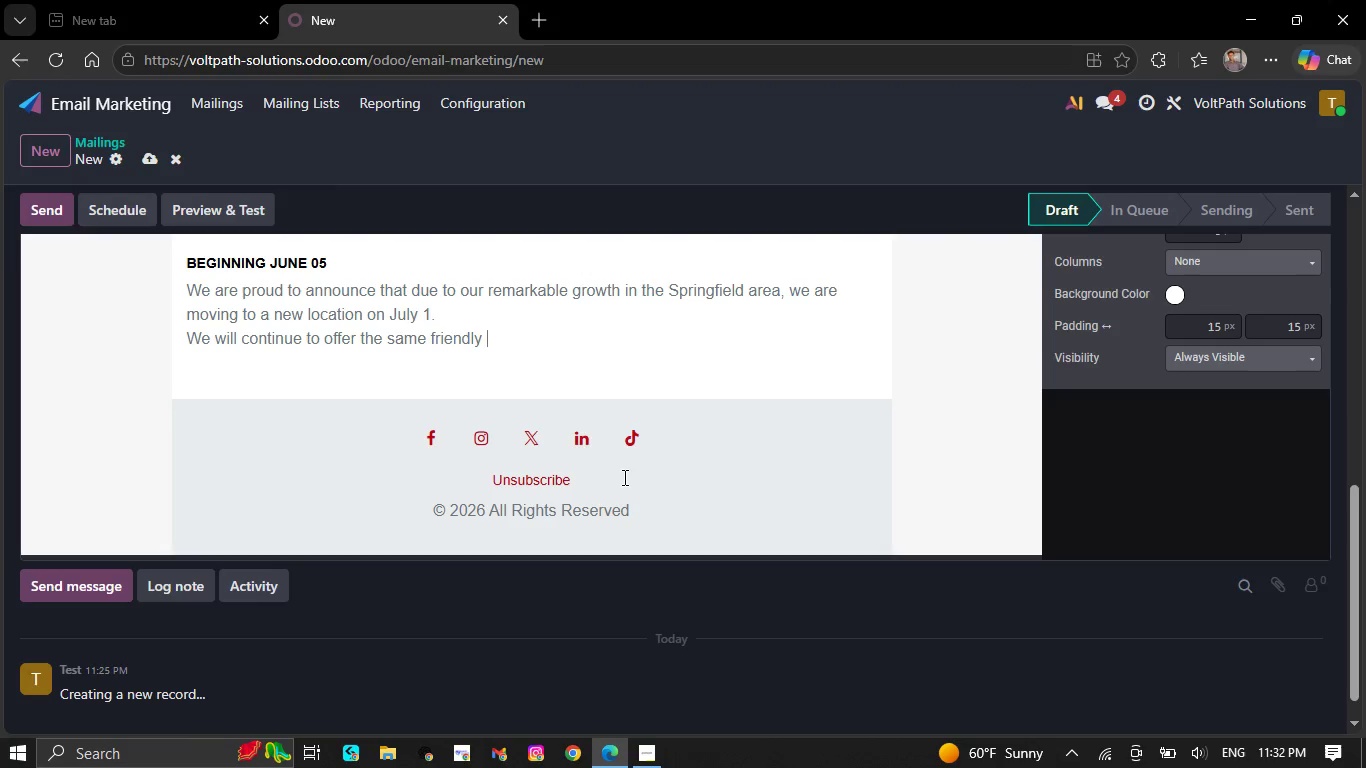 
key(Backspace)
 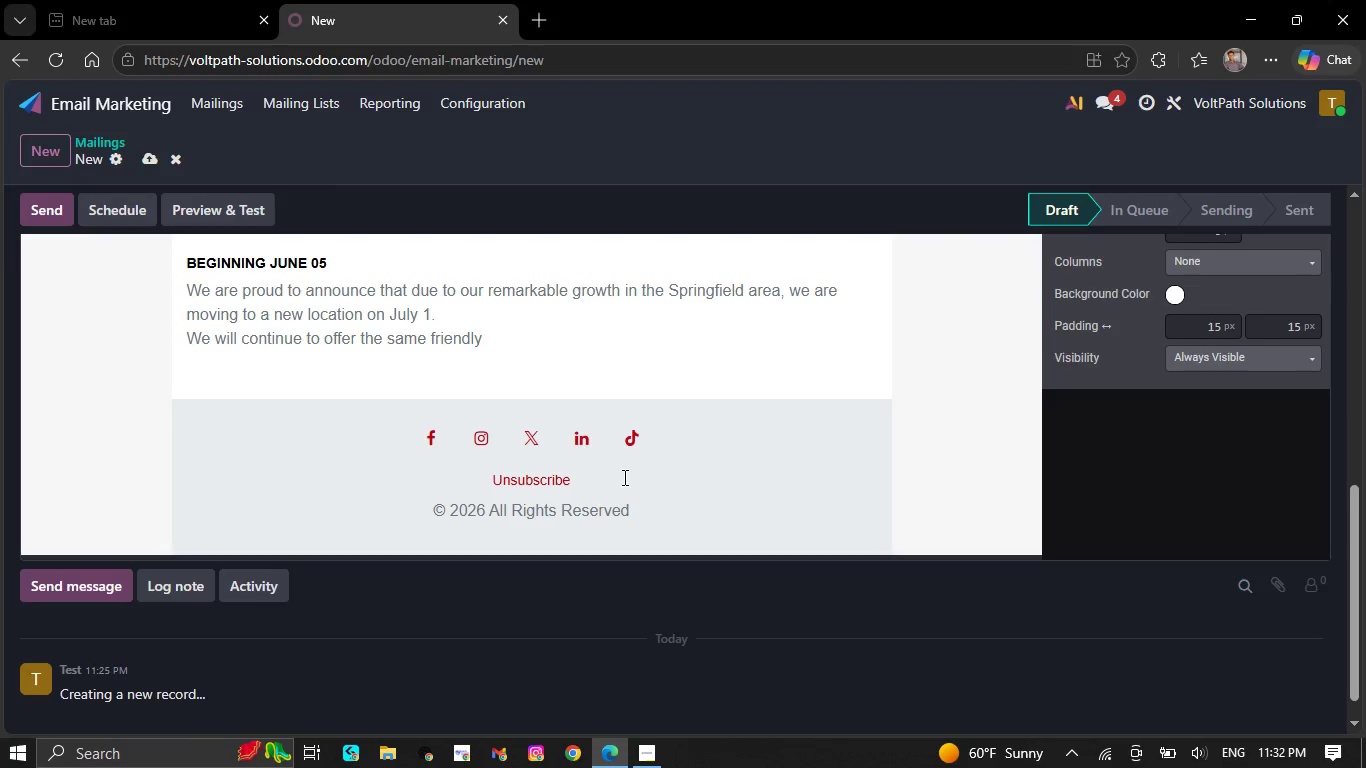 
key(Backspace)
 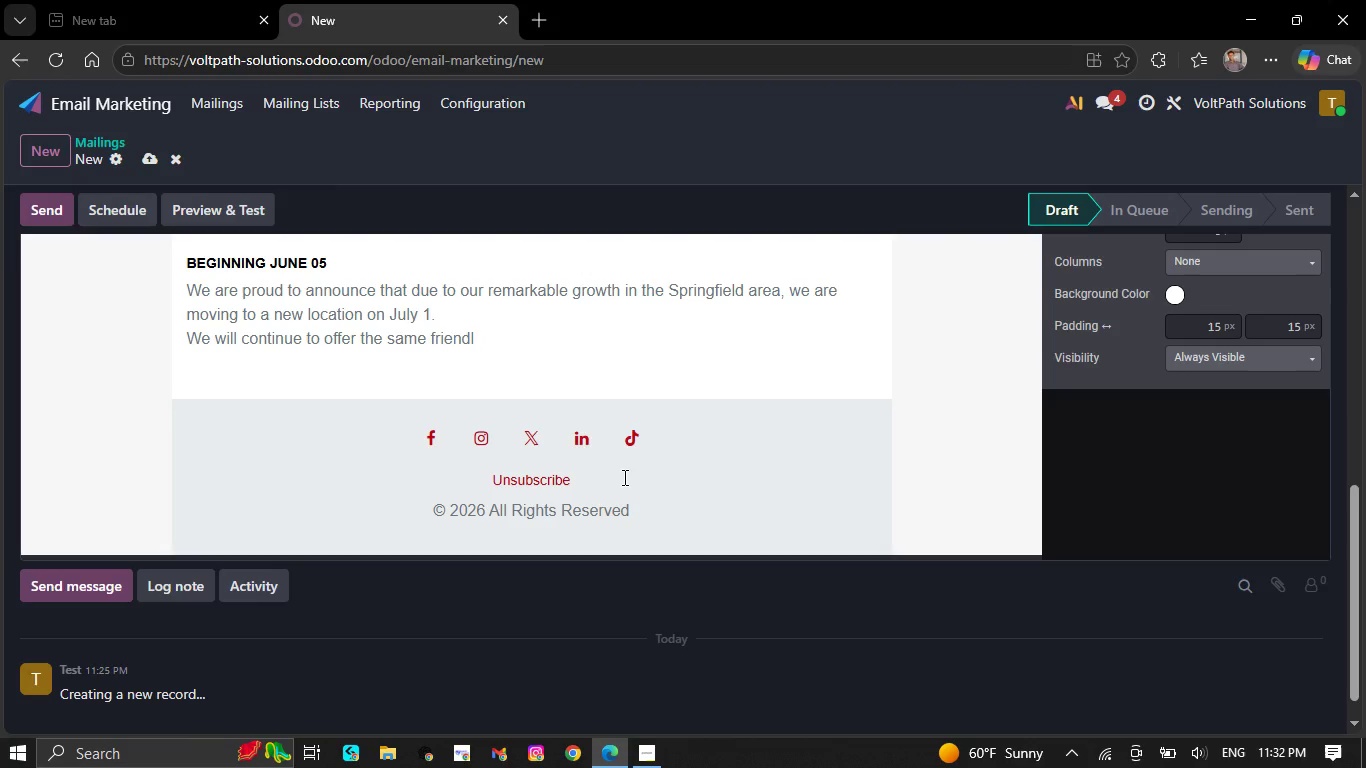 
key(Backspace)
 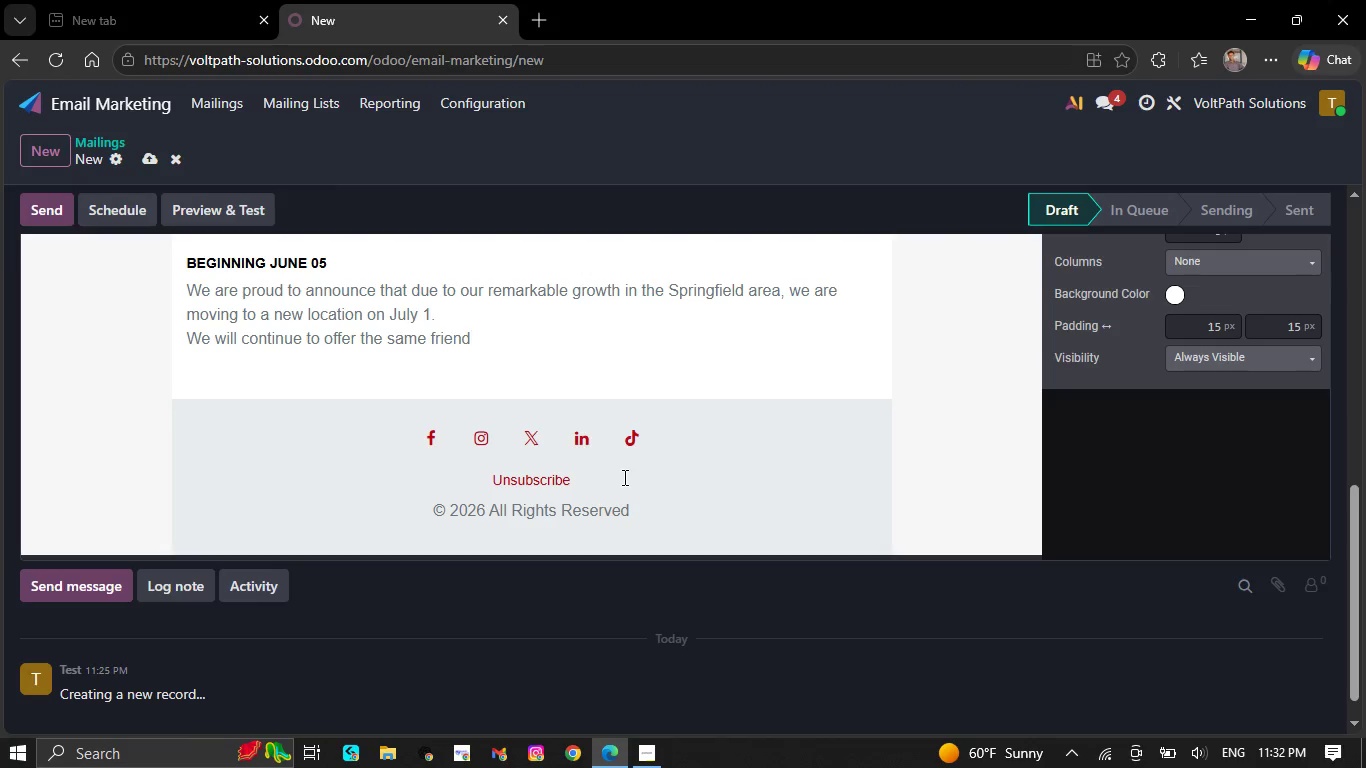 
key(Backspace)
 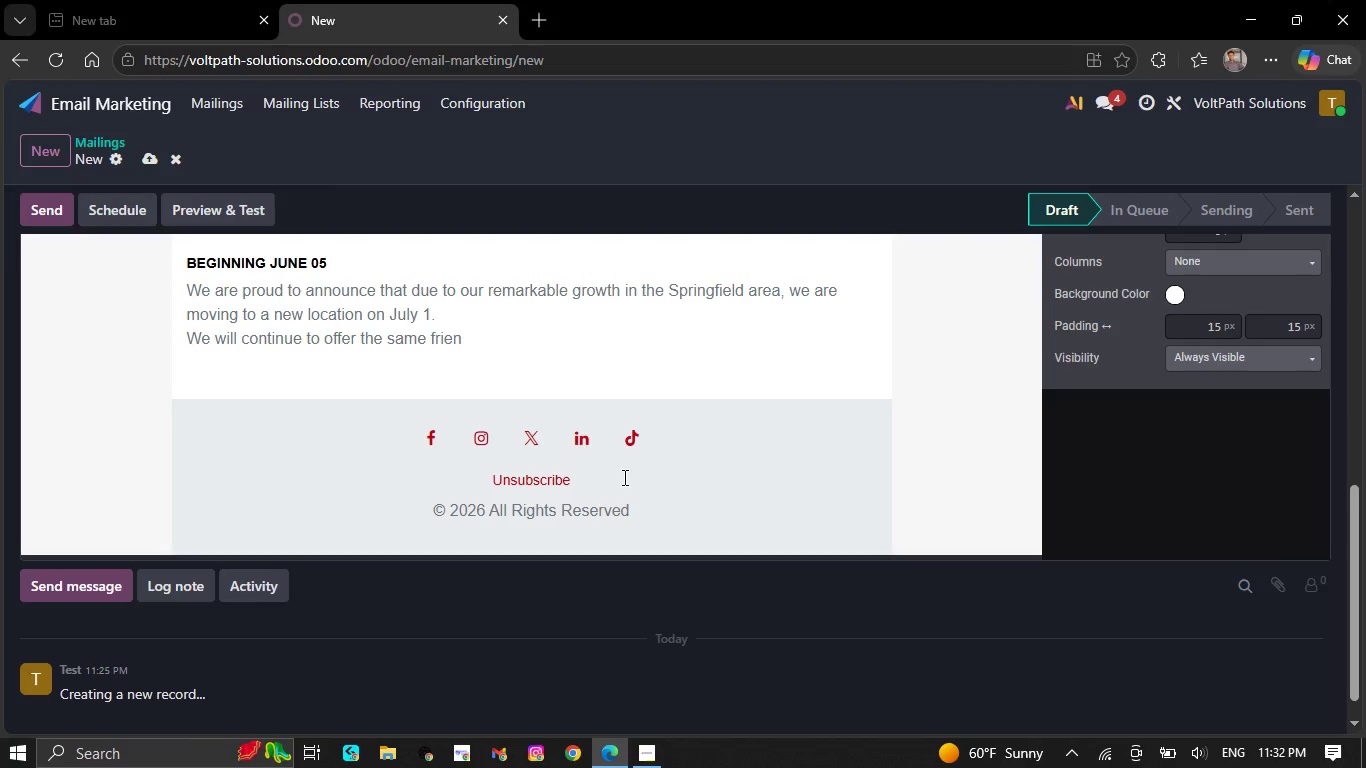 
key(Backspace)
 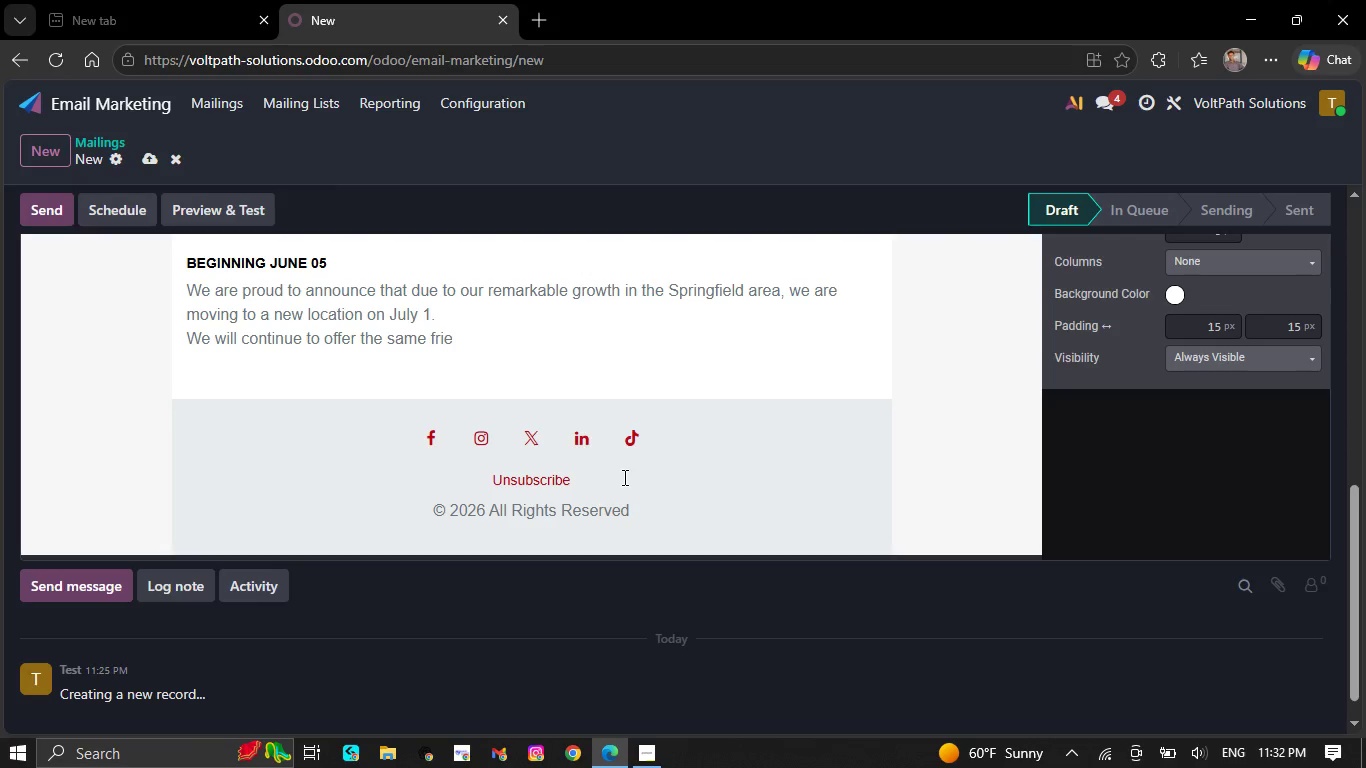 
key(Backspace)
 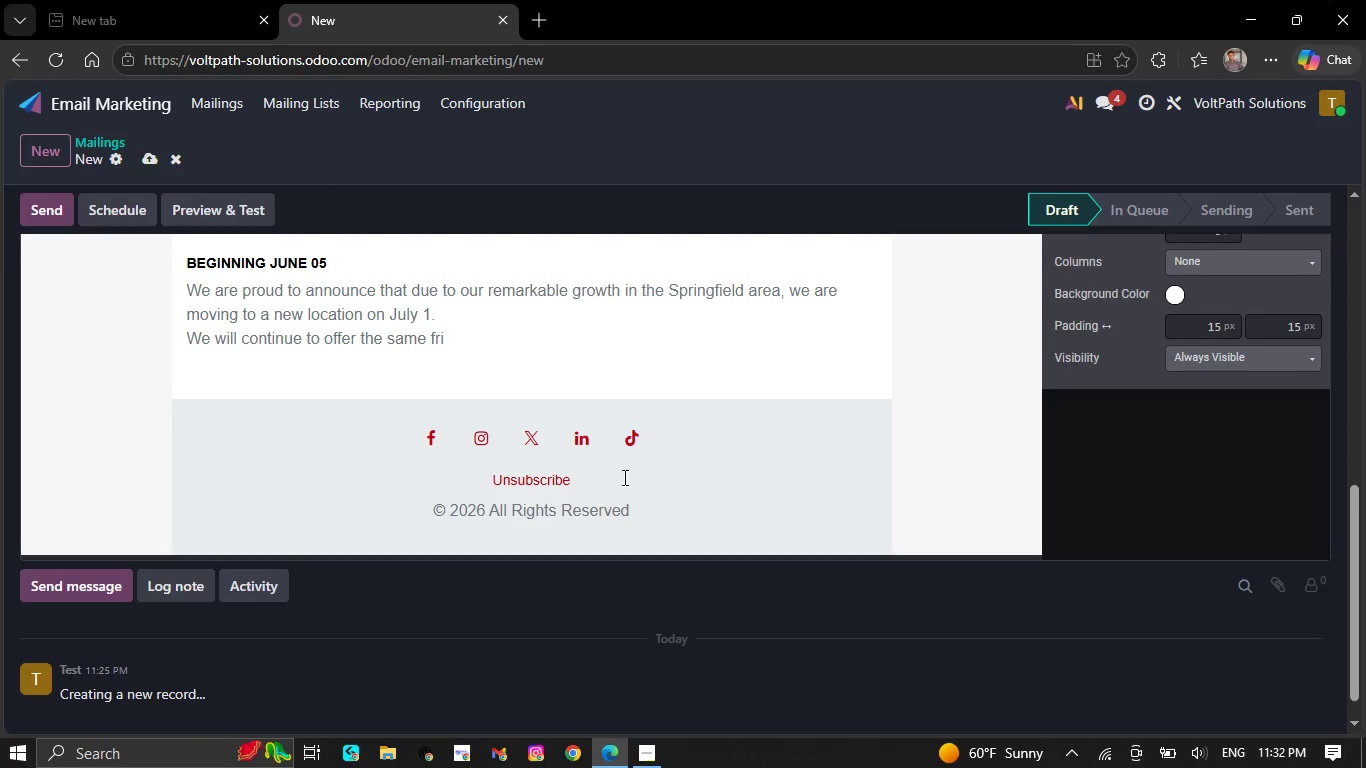 
key(Backspace)
 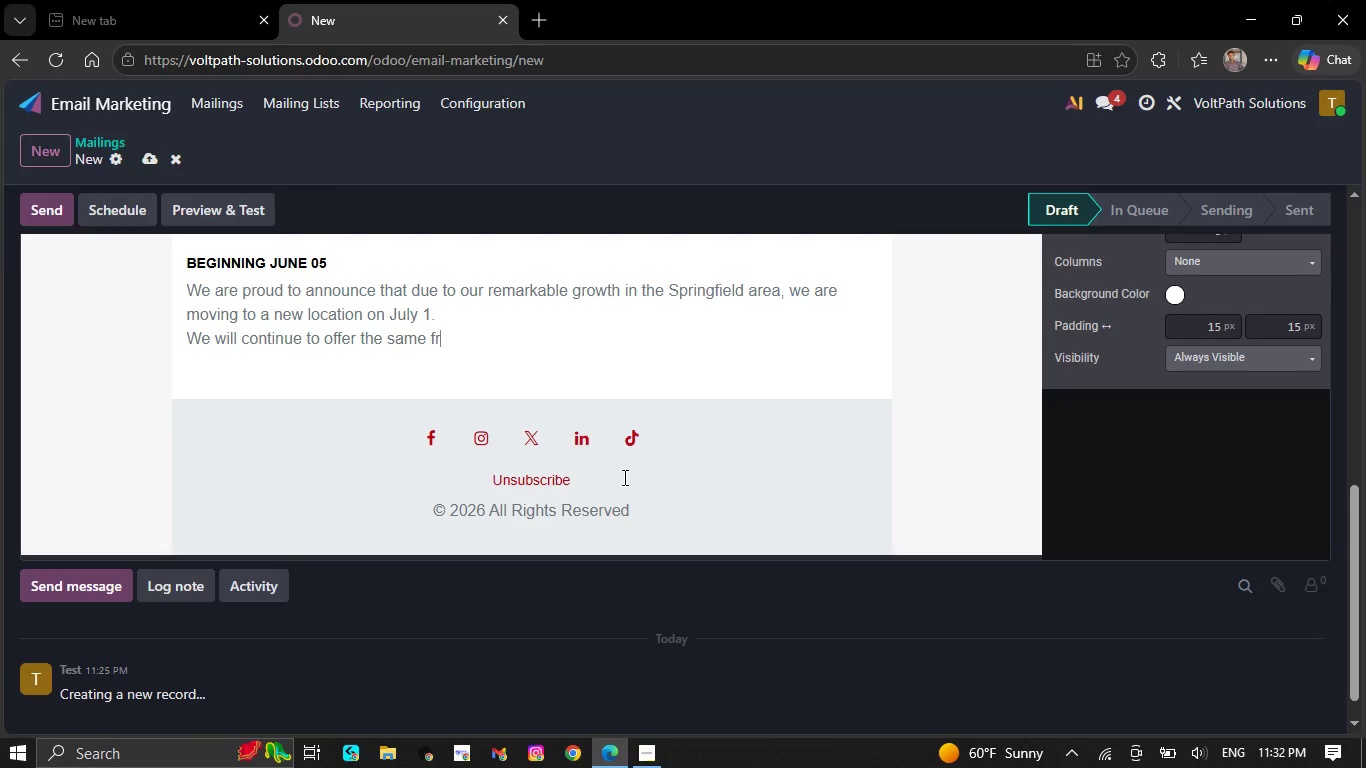 
key(Backspace)
 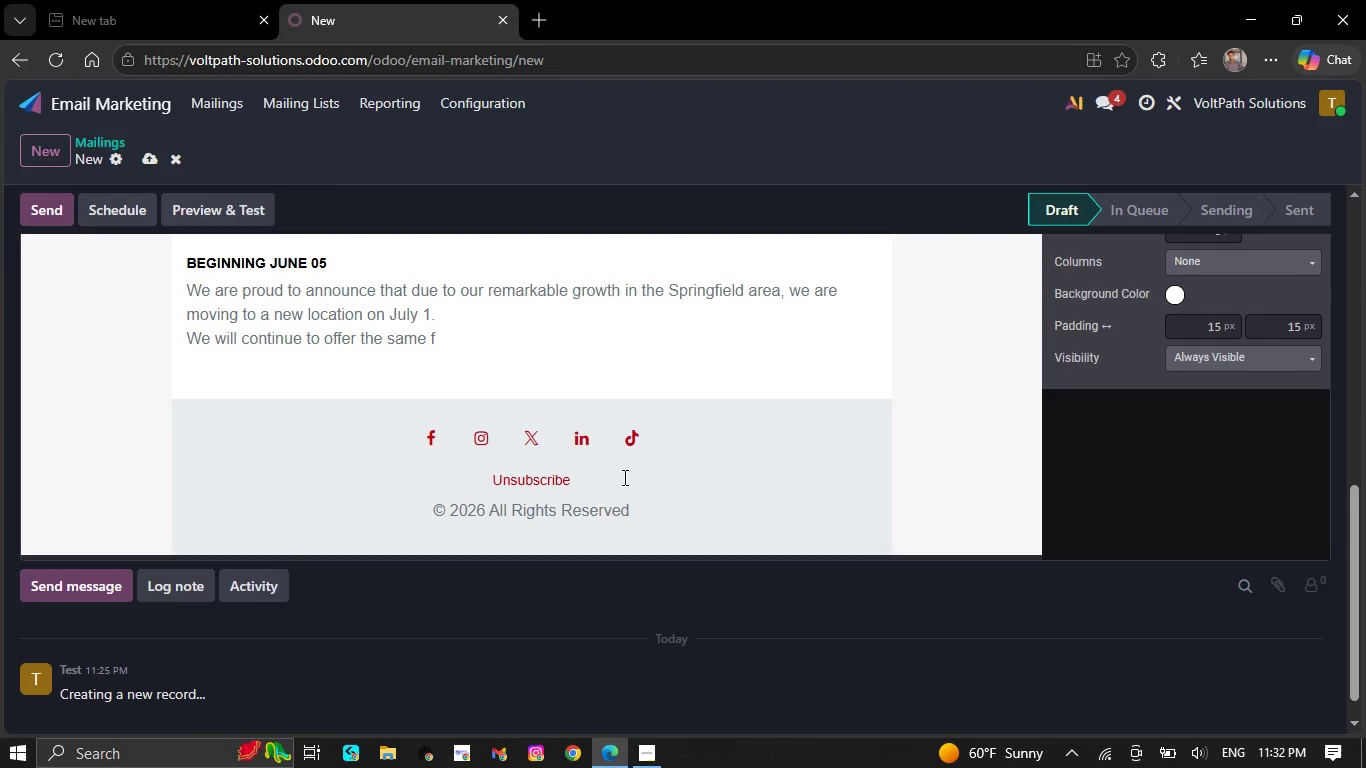 
key(Backspace)
 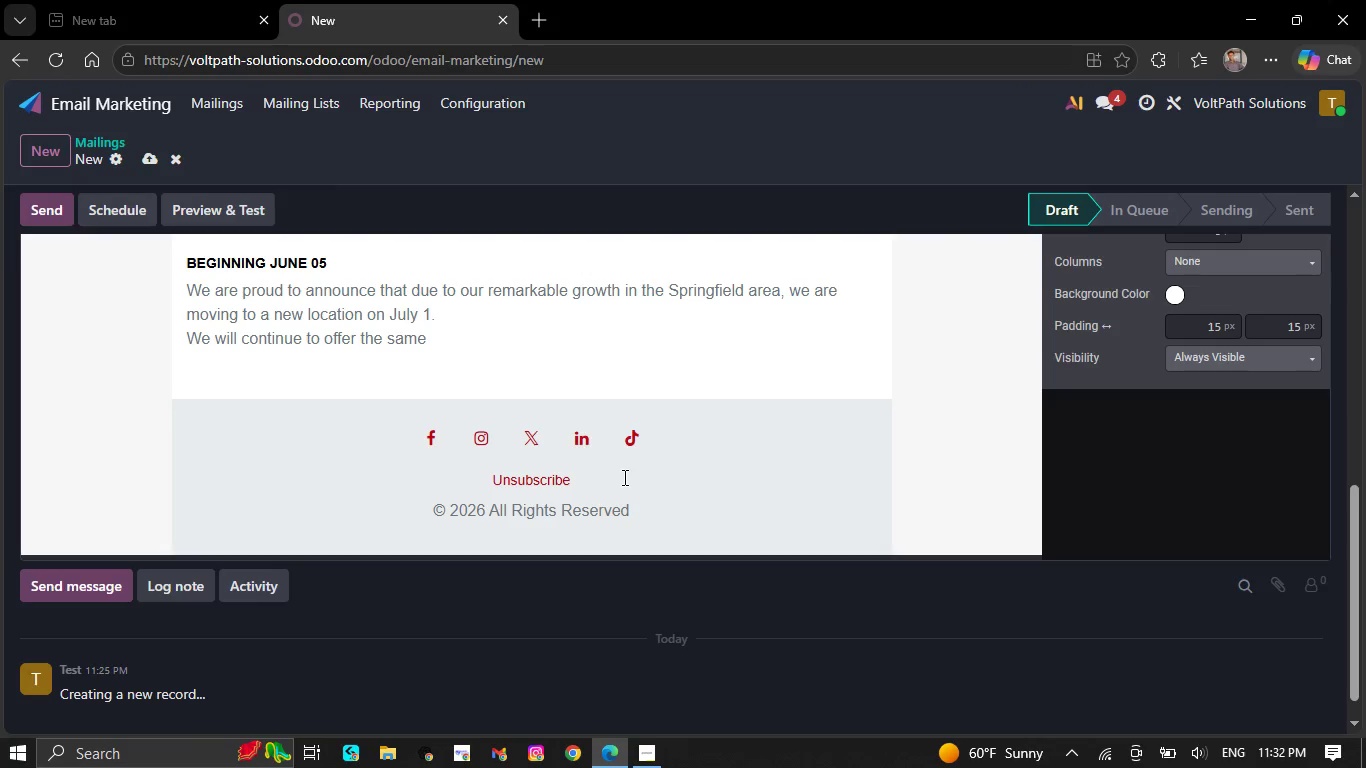 
key(Backspace)
 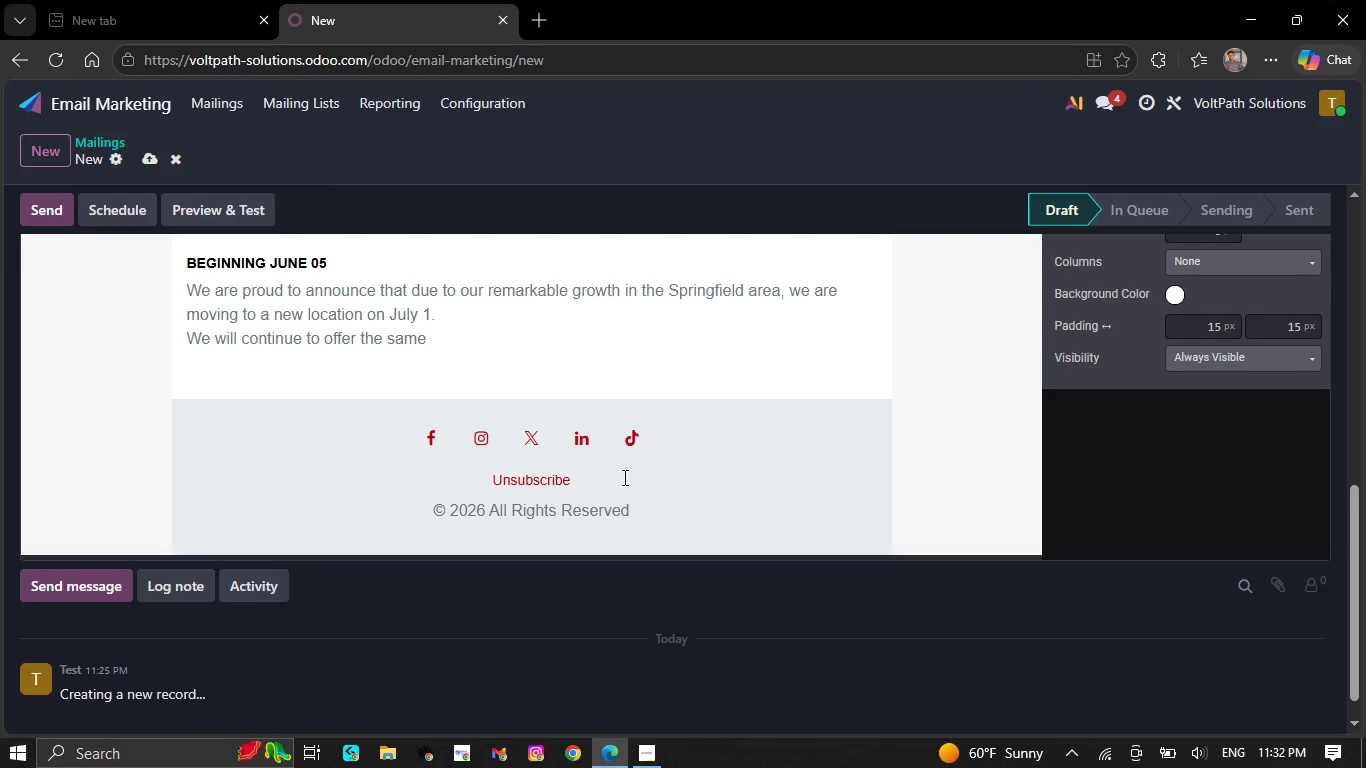 
key(Backspace)
 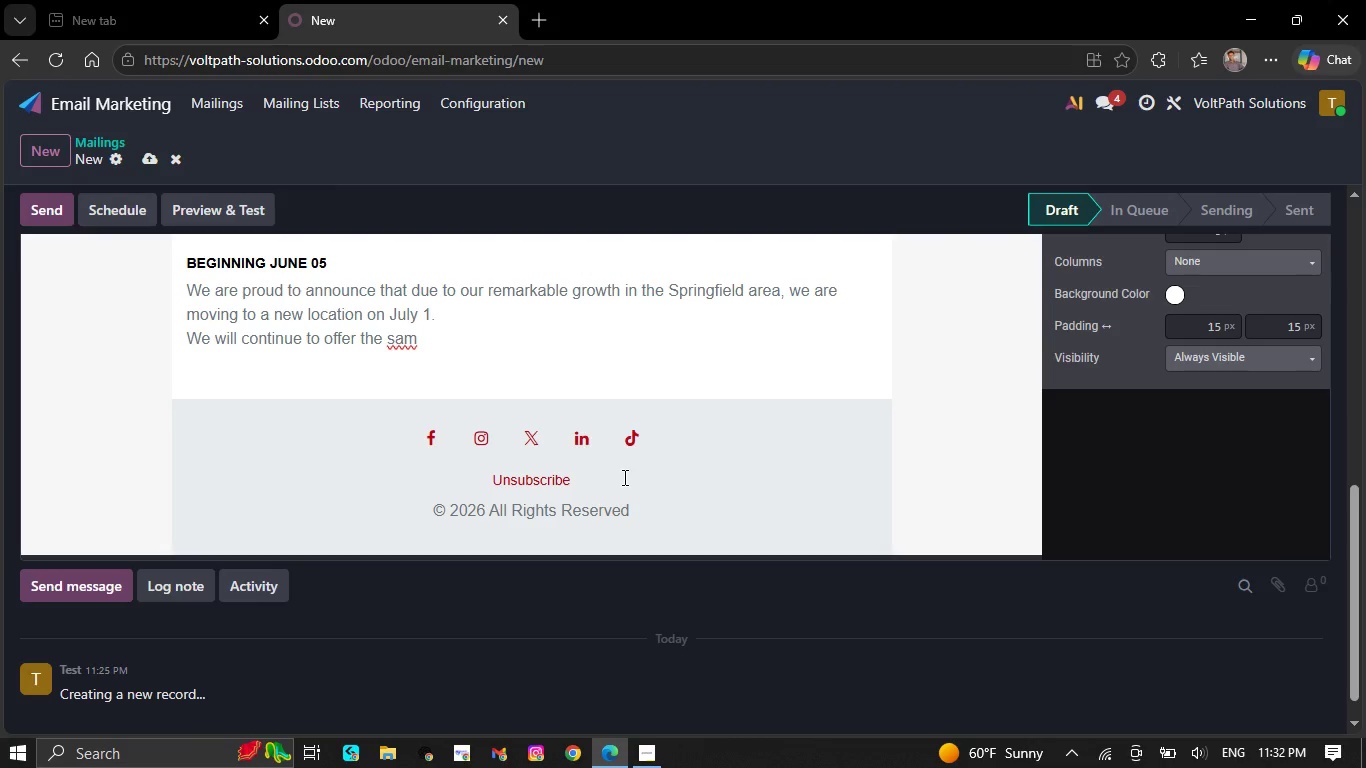 
key(Backspace)
 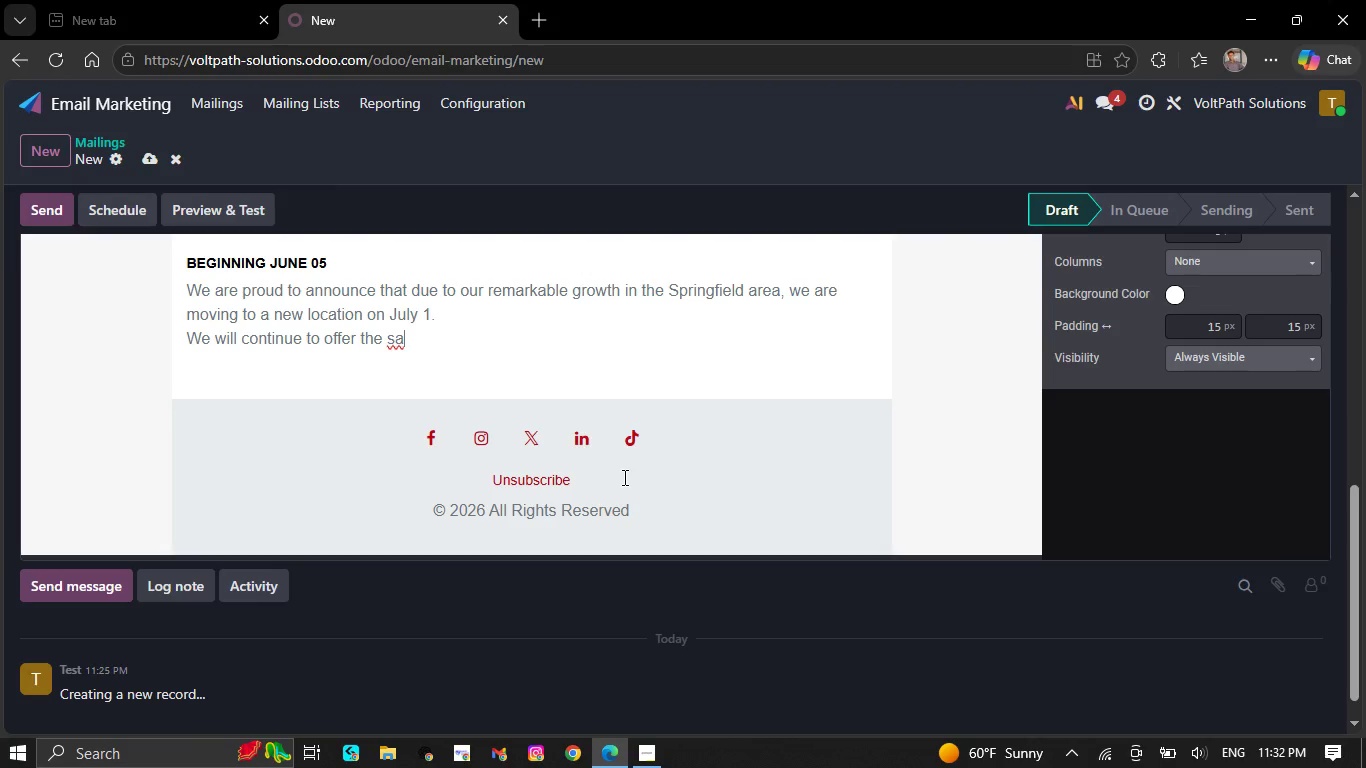 
key(Backspace)
 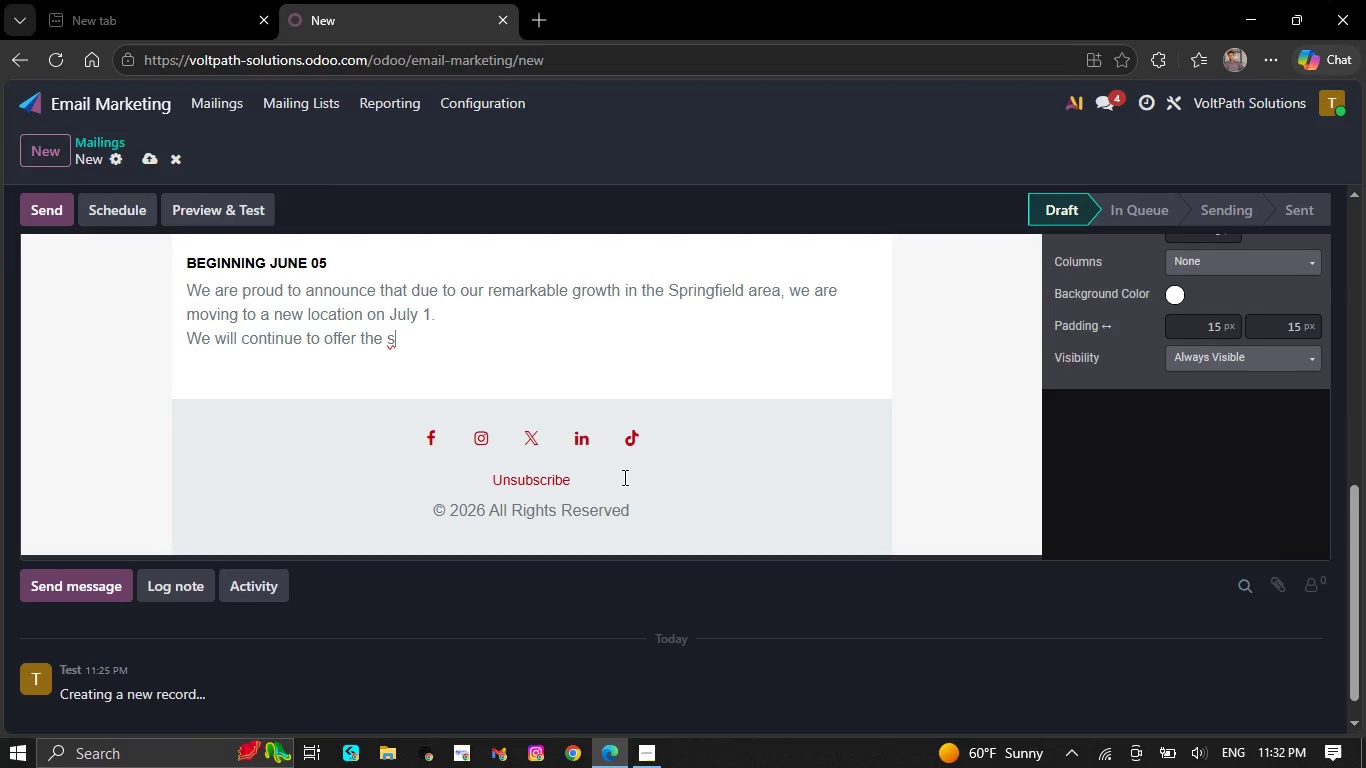 
key(Backspace)
 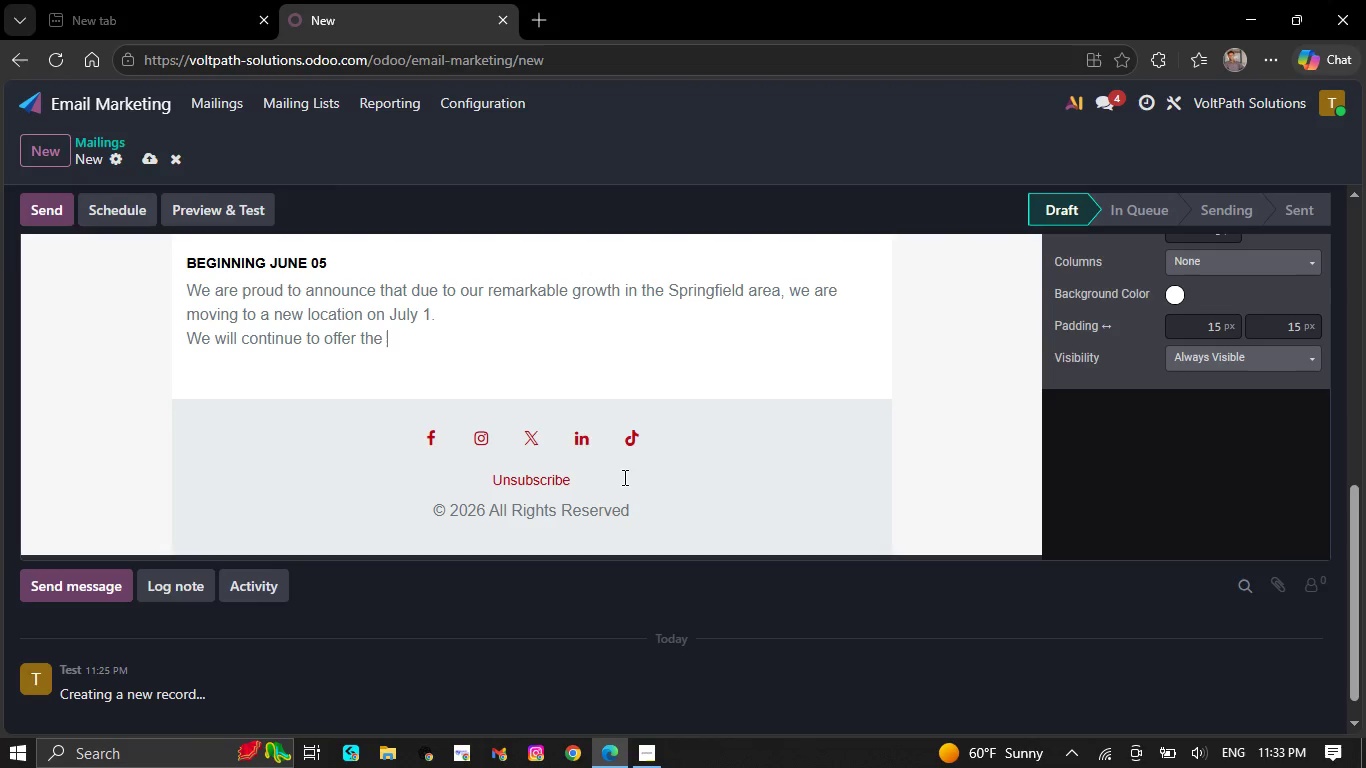 
key(Backspace)
 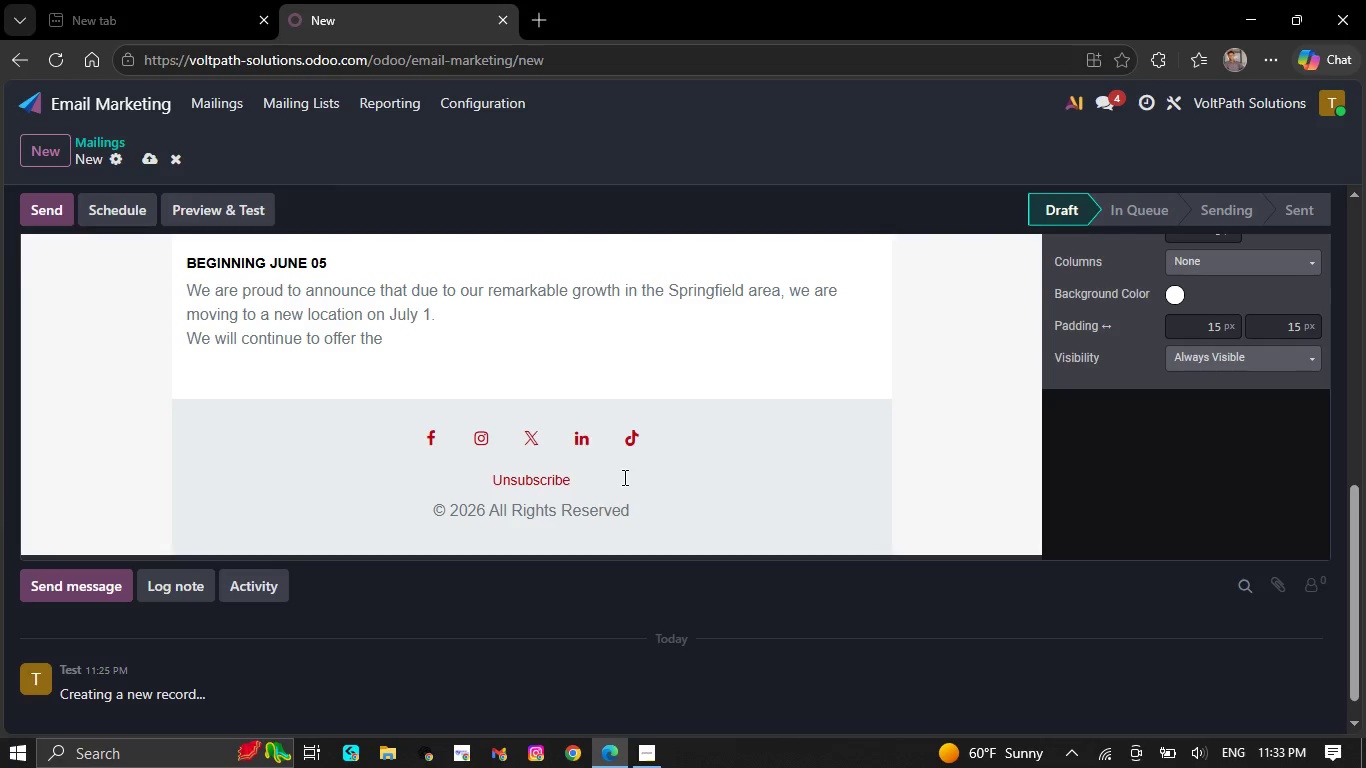 
key(Backspace)
 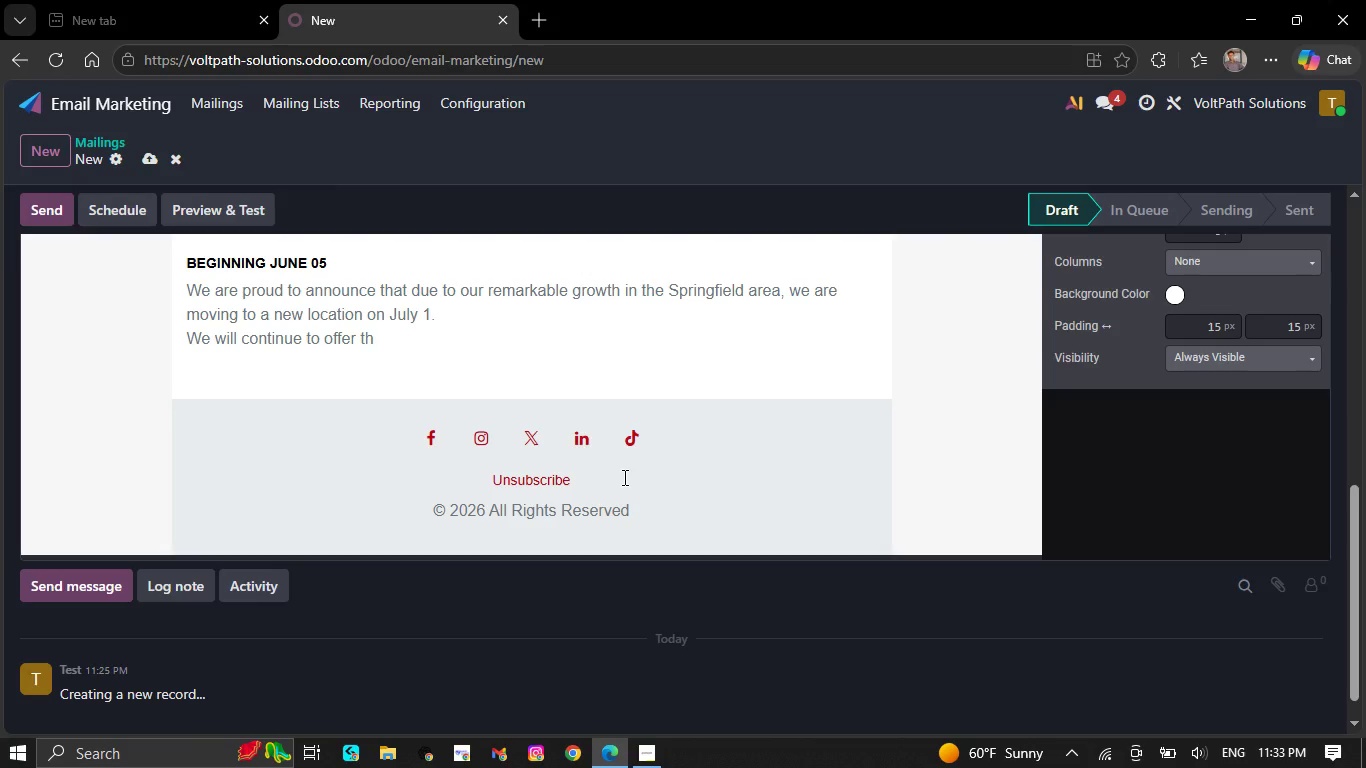 
key(Backspace)
 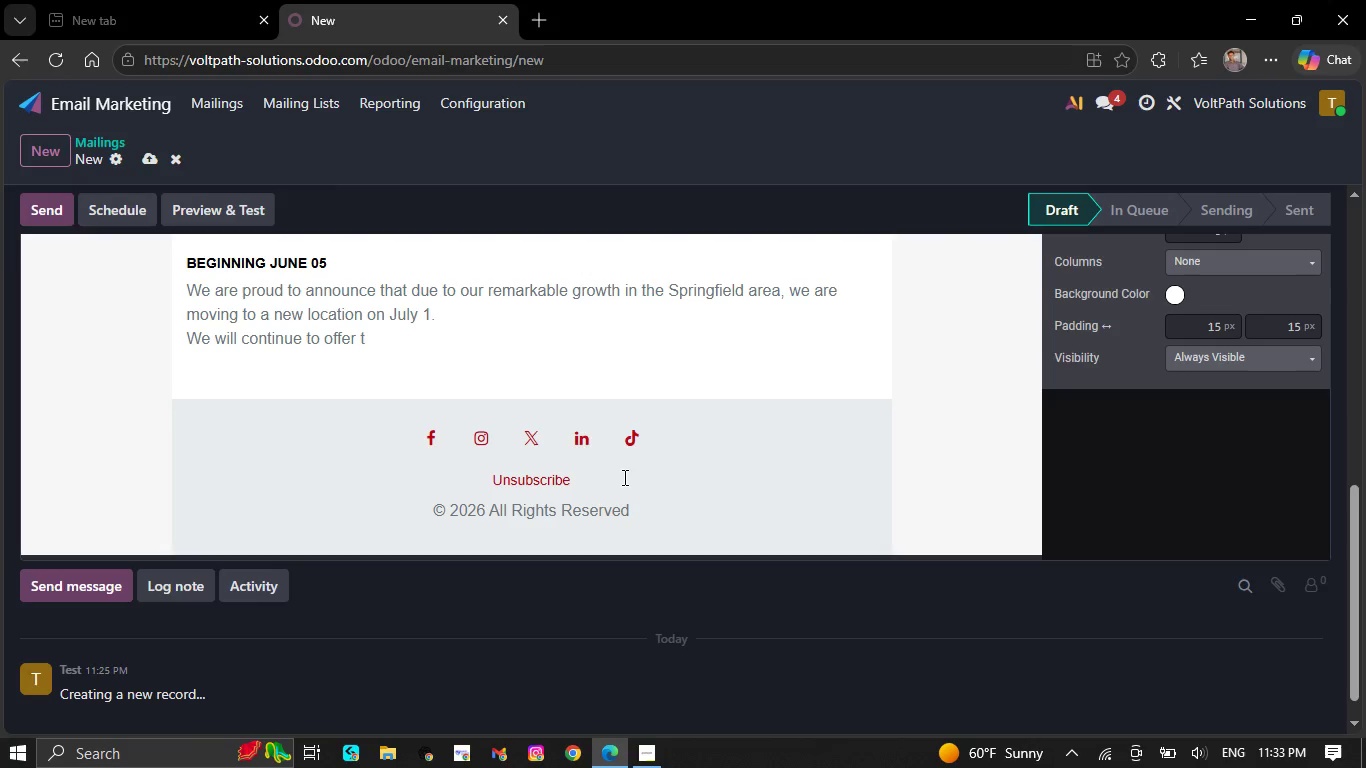 
key(Backspace)
 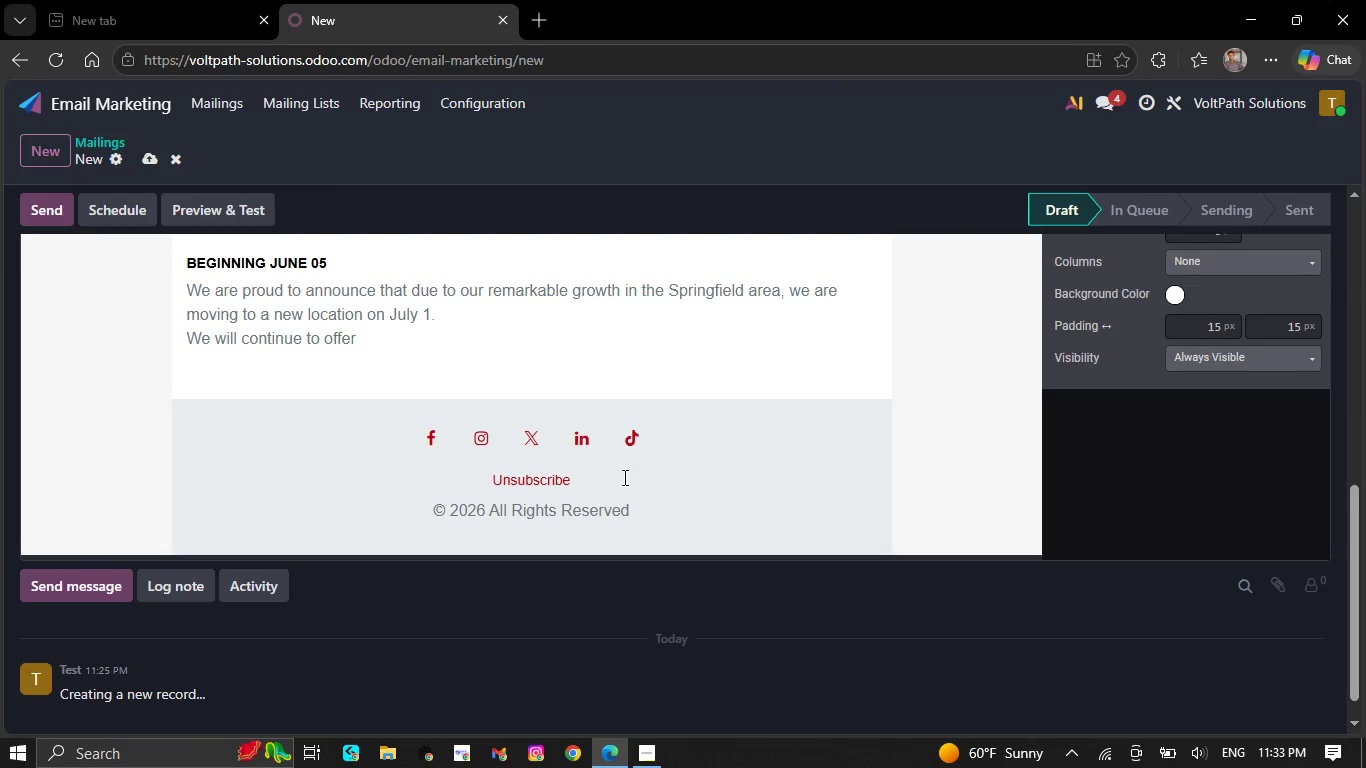 
key(Backspace)
 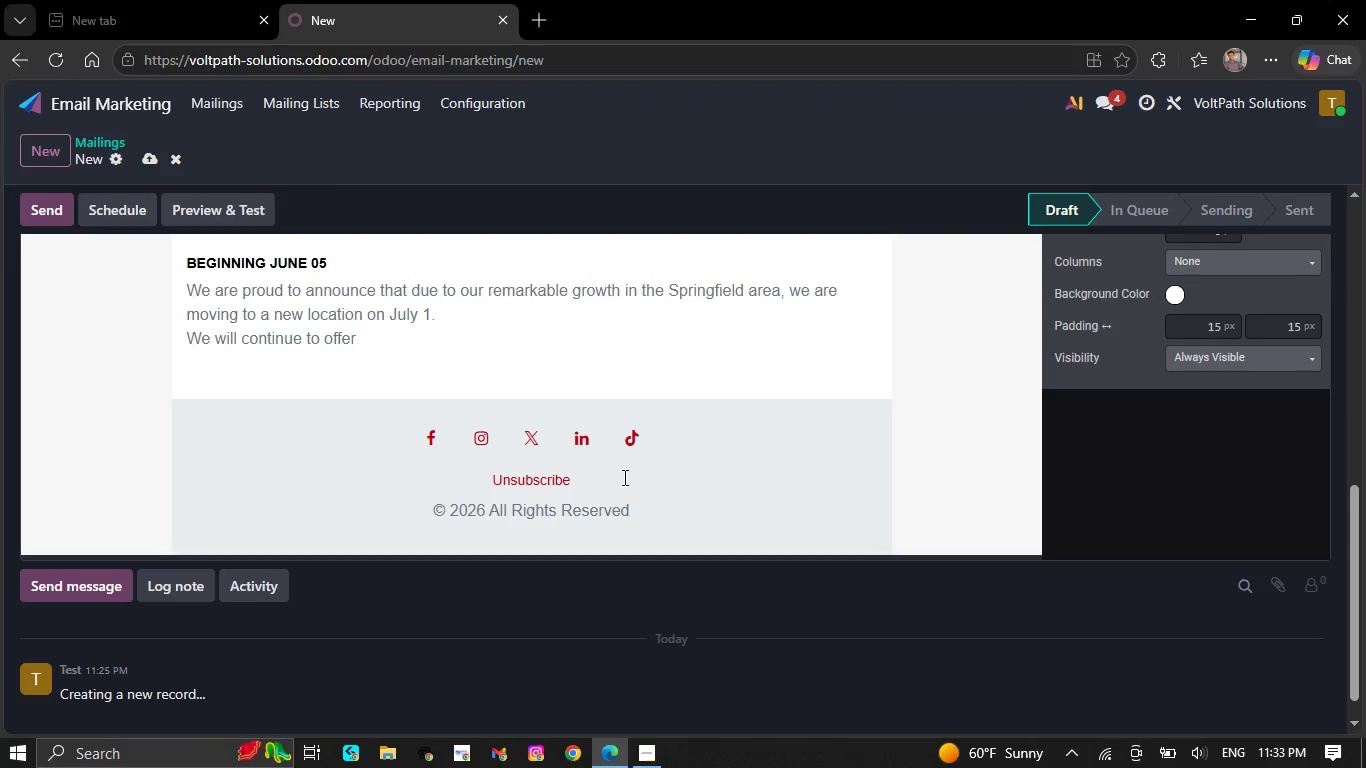 
key(Backspace)
 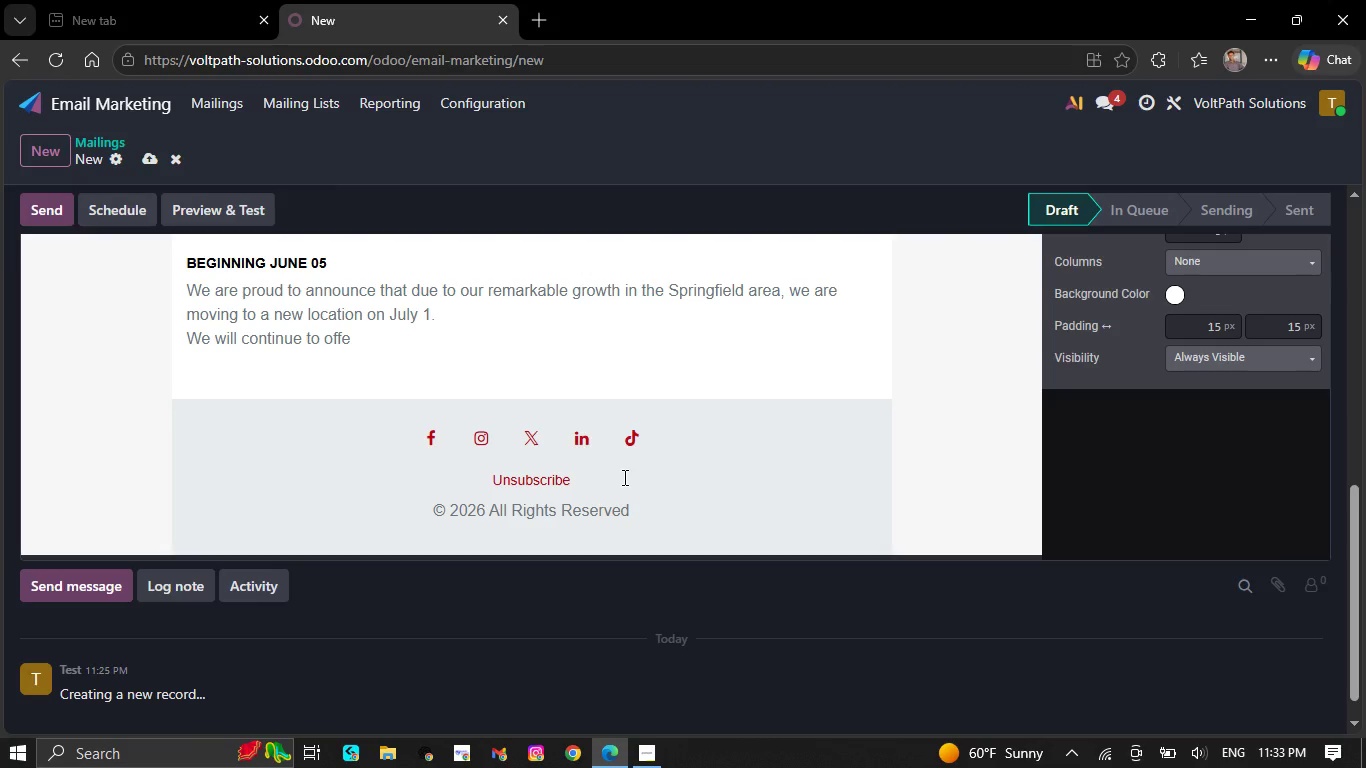 
key(Backspace)
 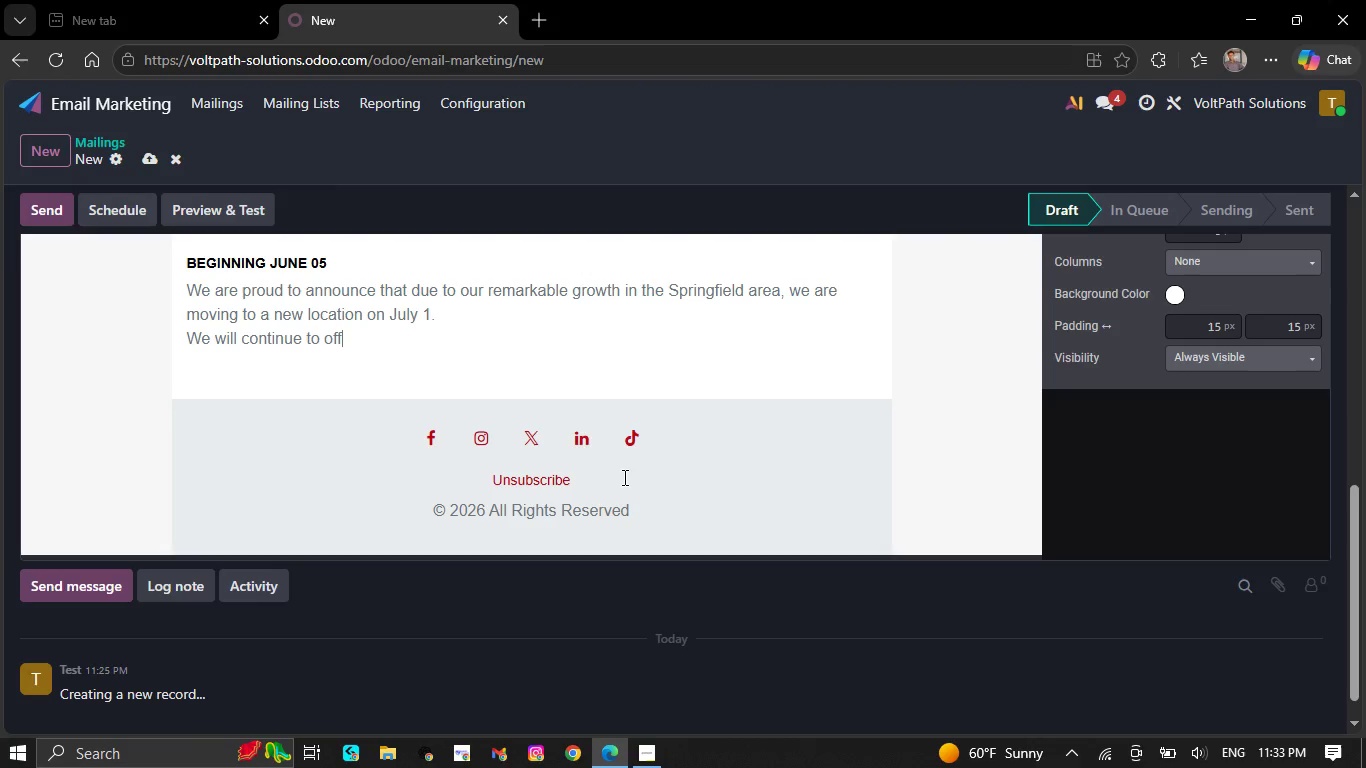 
key(Backspace)
 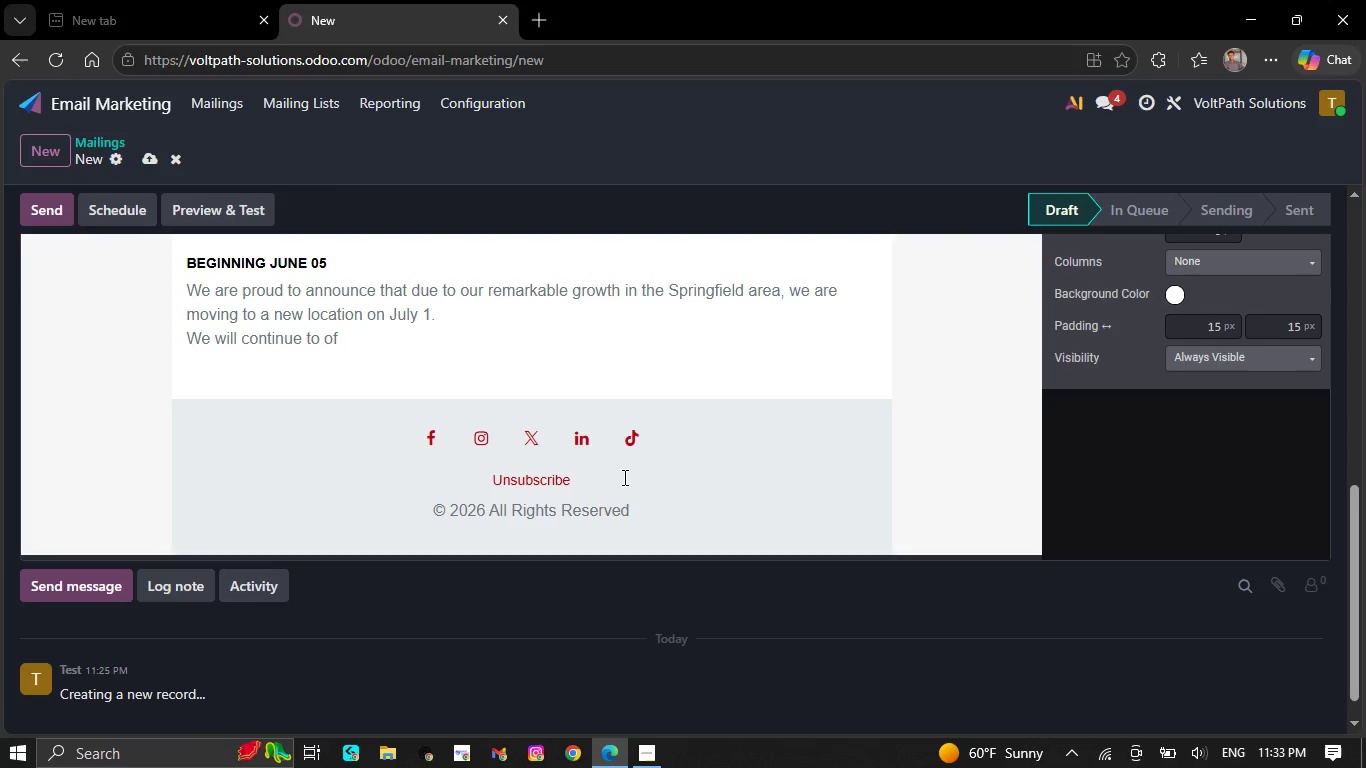 
key(Backspace)
 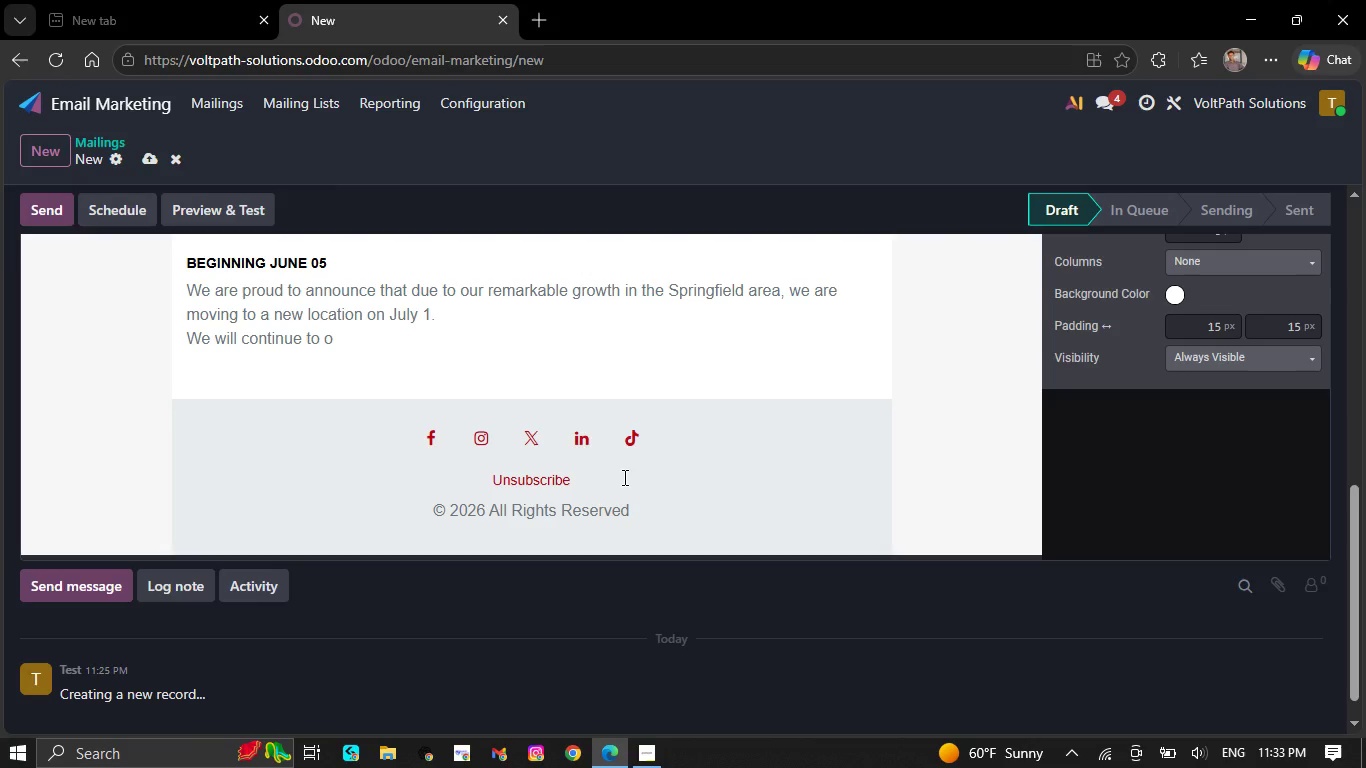 
key(Backspace)
 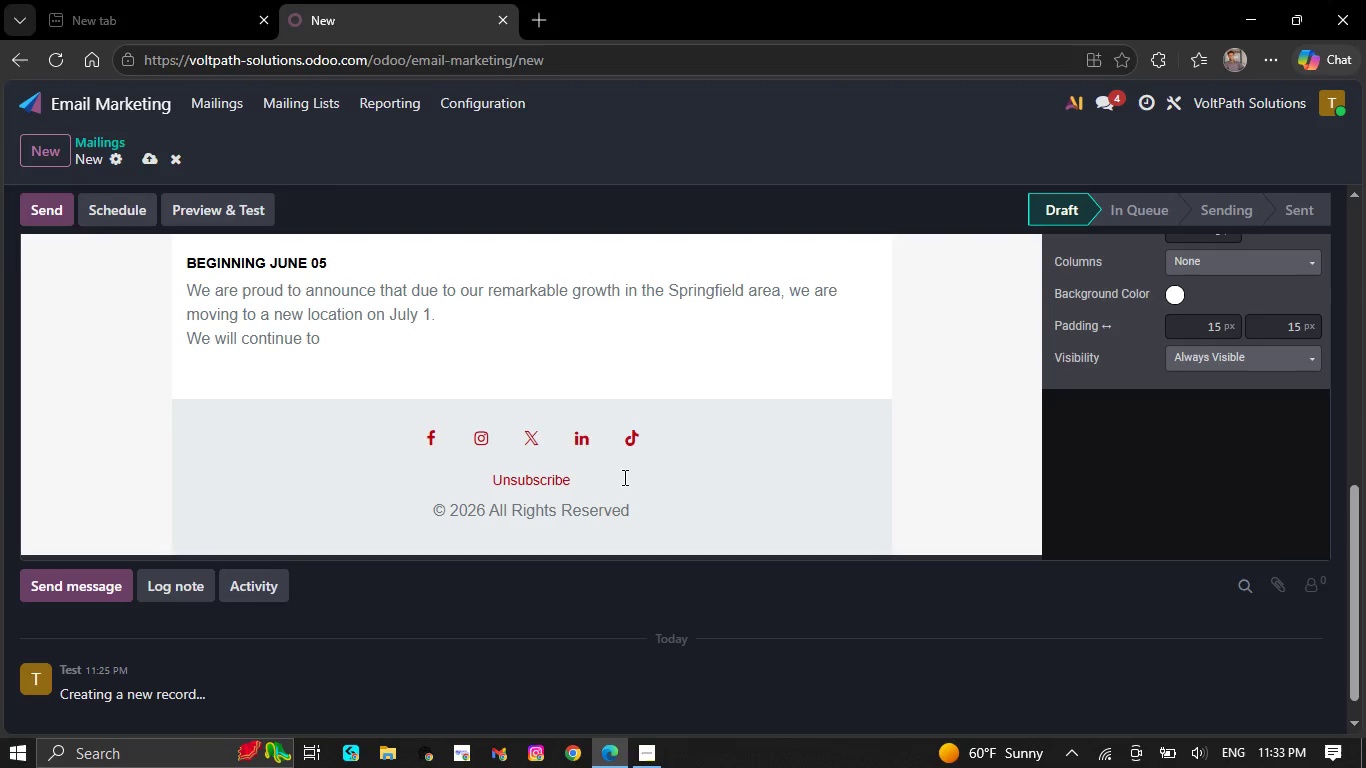 
key(Backspace)
 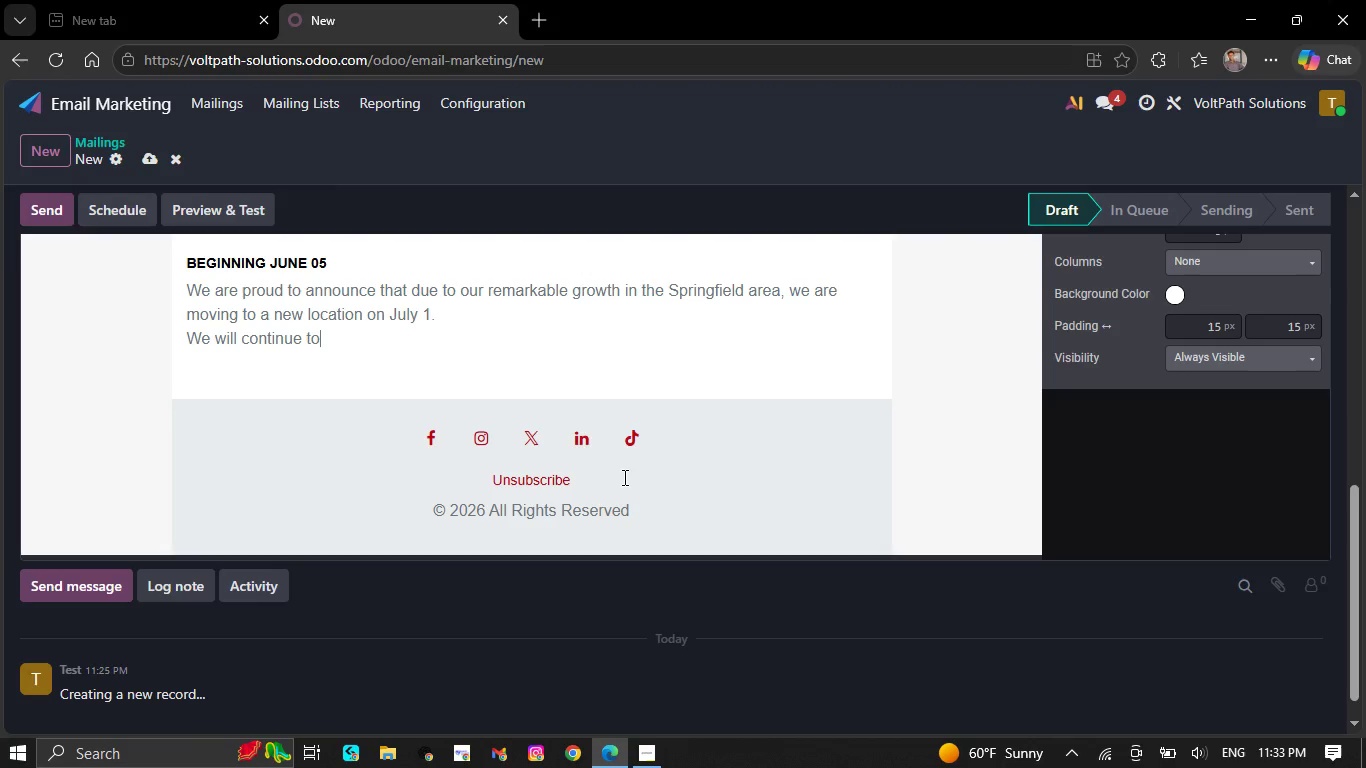 
key(Backspace)
 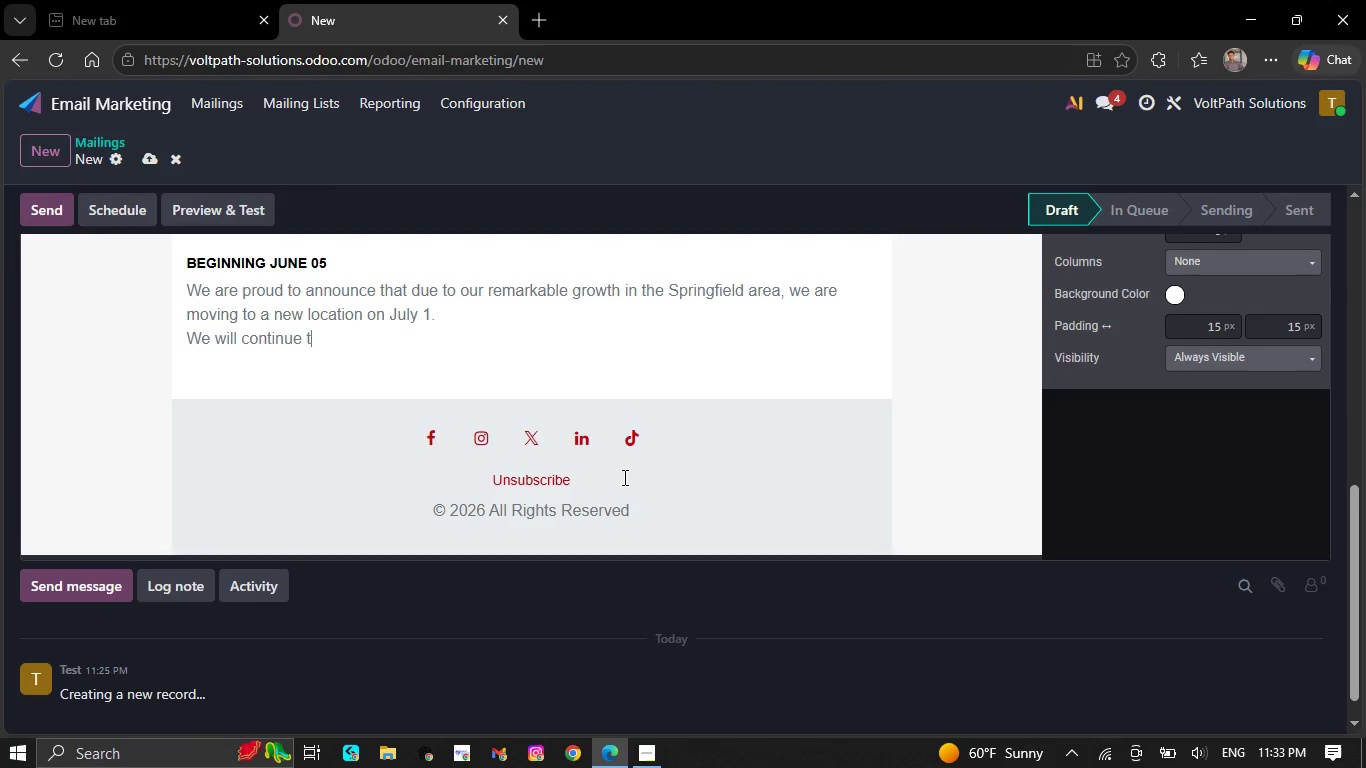 
key(Backspace)
 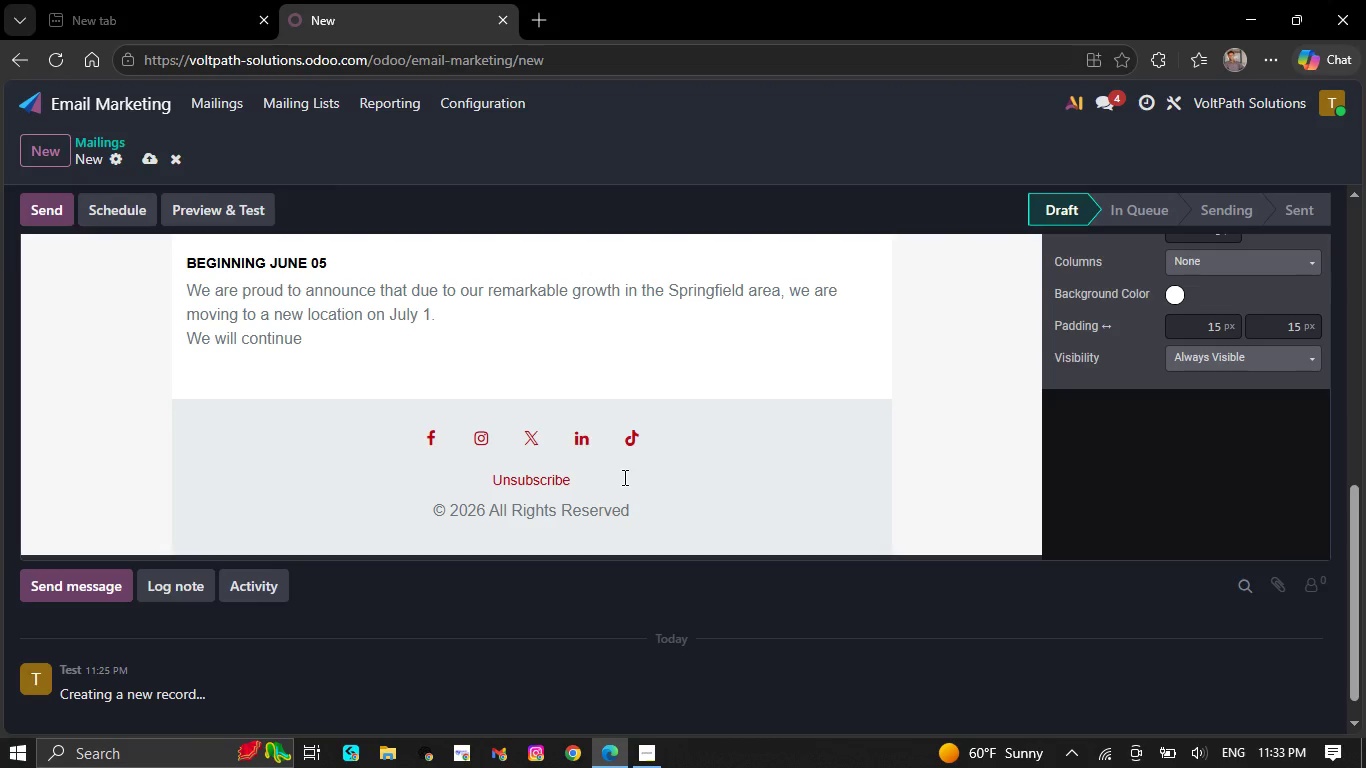 
key(Backspace)
 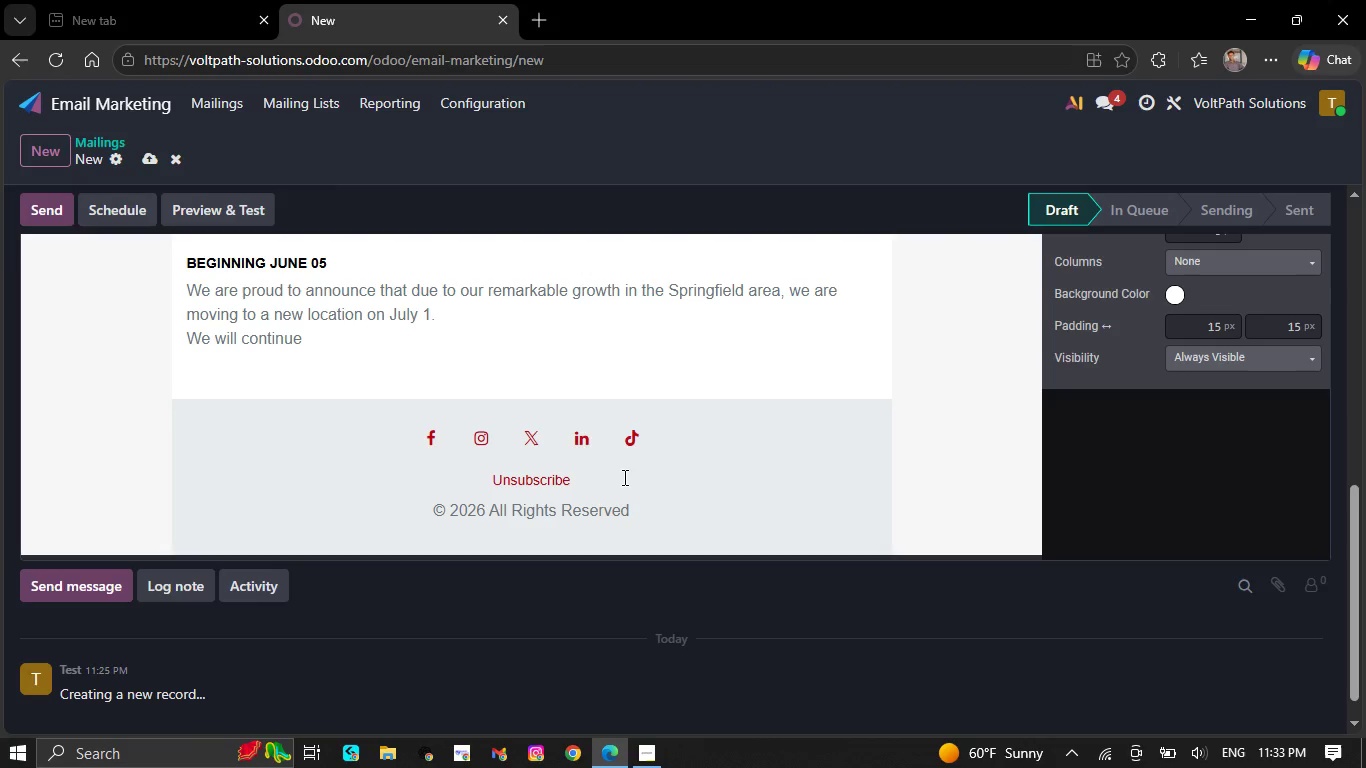 
key(Backspace)
 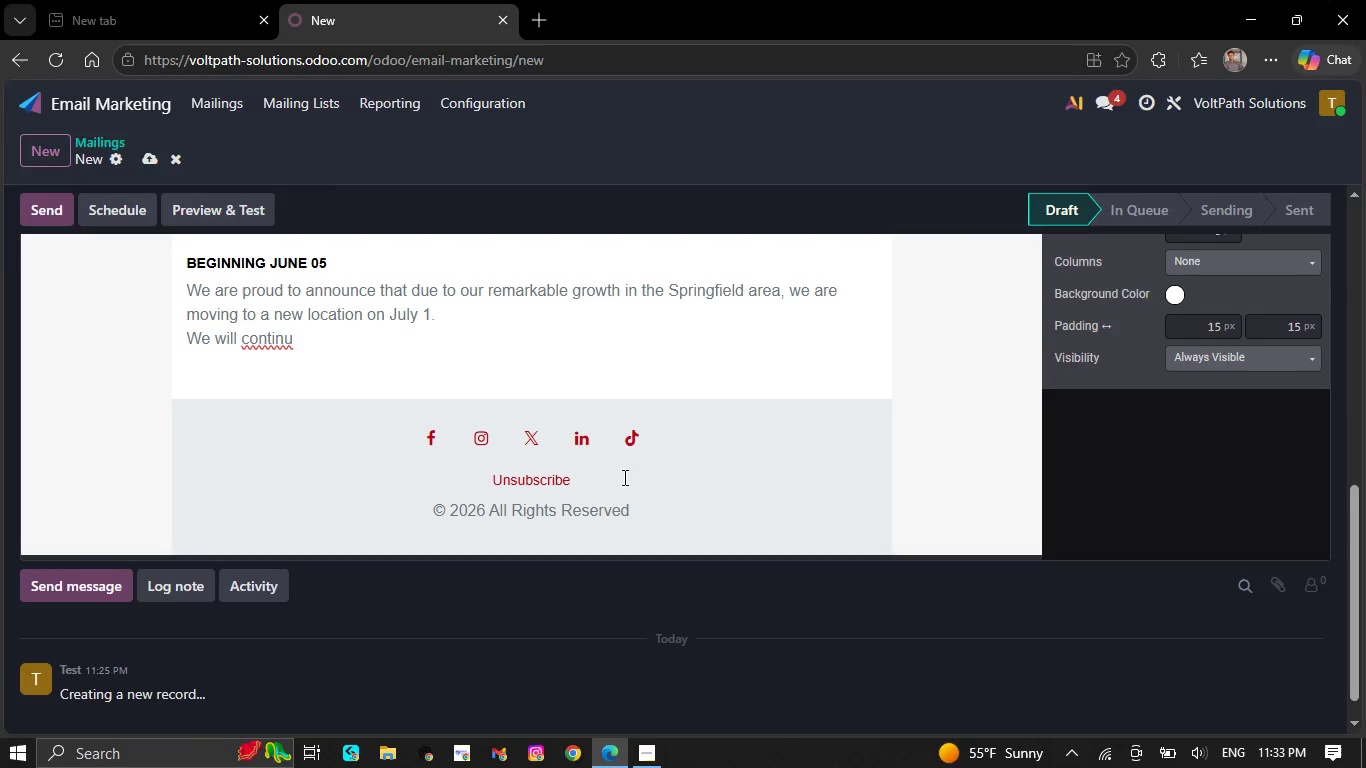 
key(Backspace)
 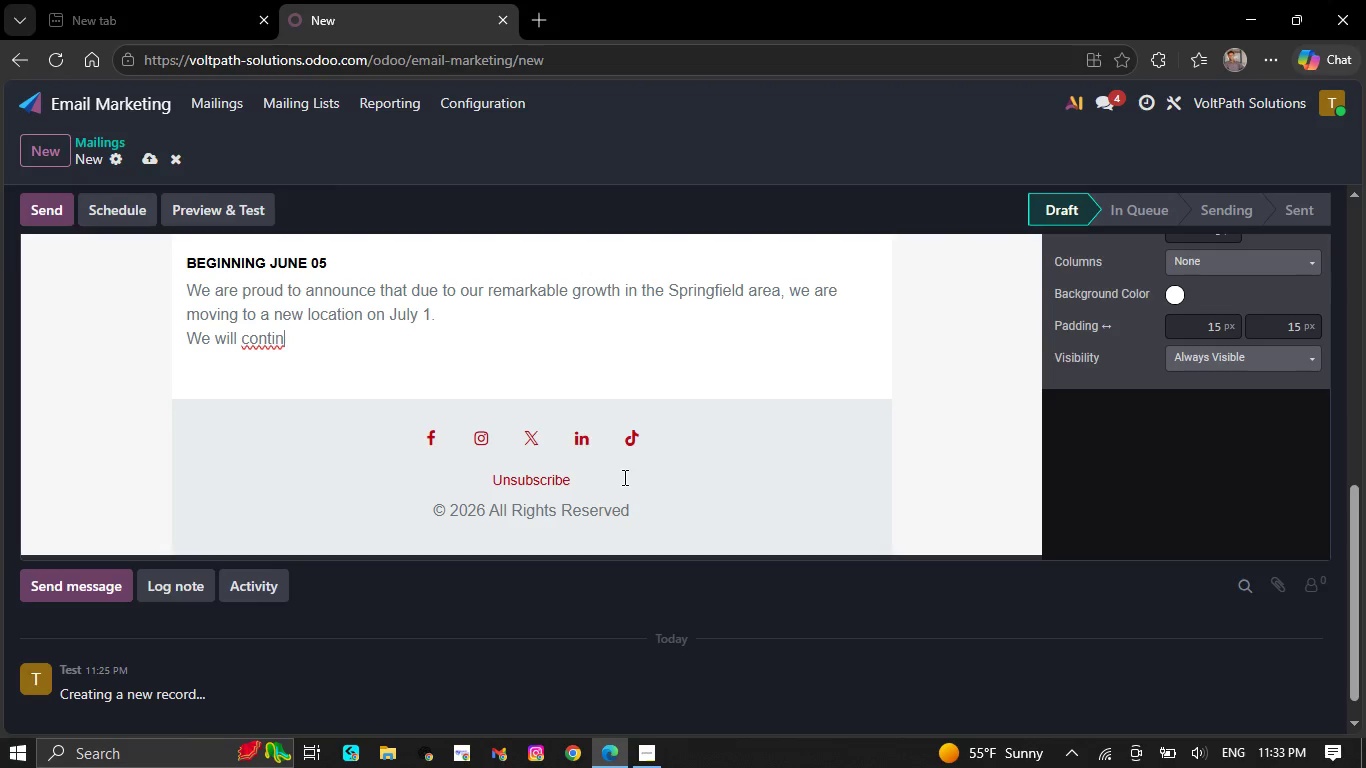 
key(Backspace)
 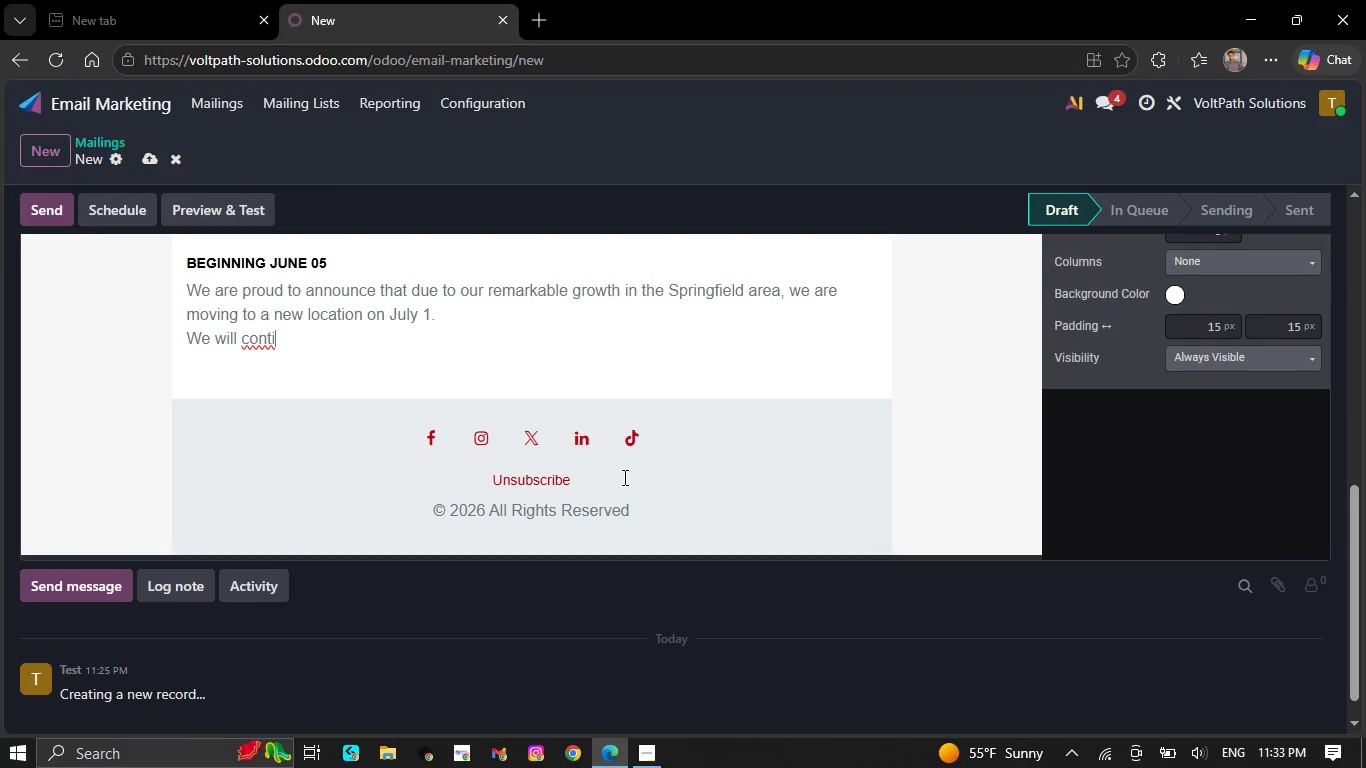 
key(Backspace)
 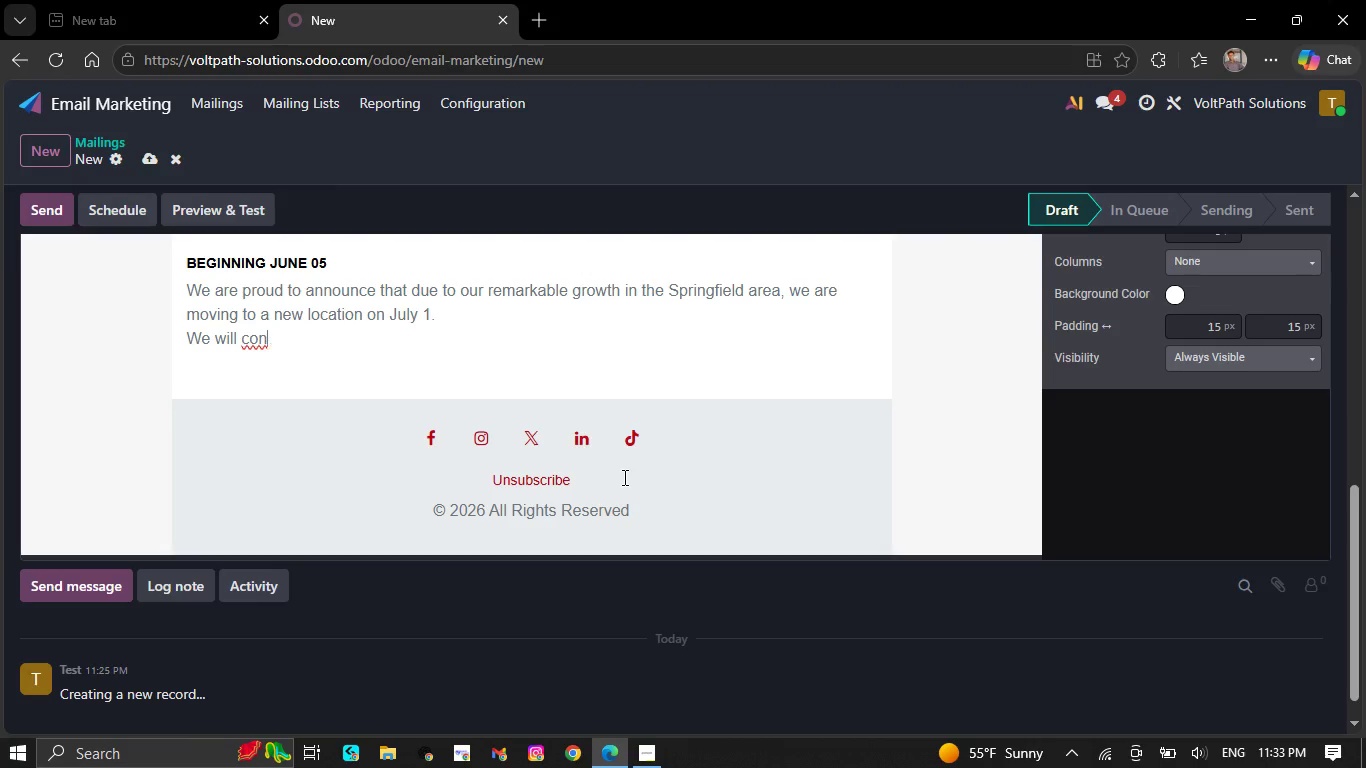 
key(Backspace)
 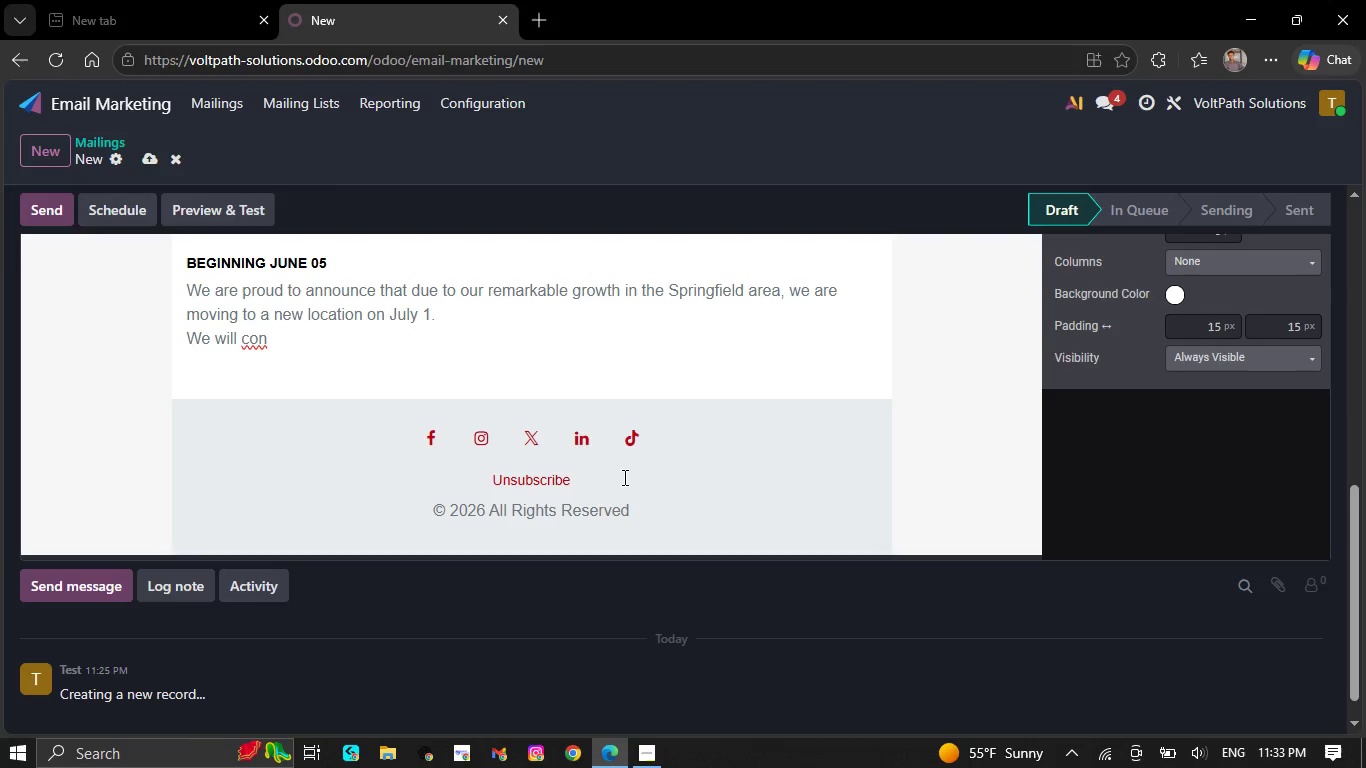 
key(Backspace)
 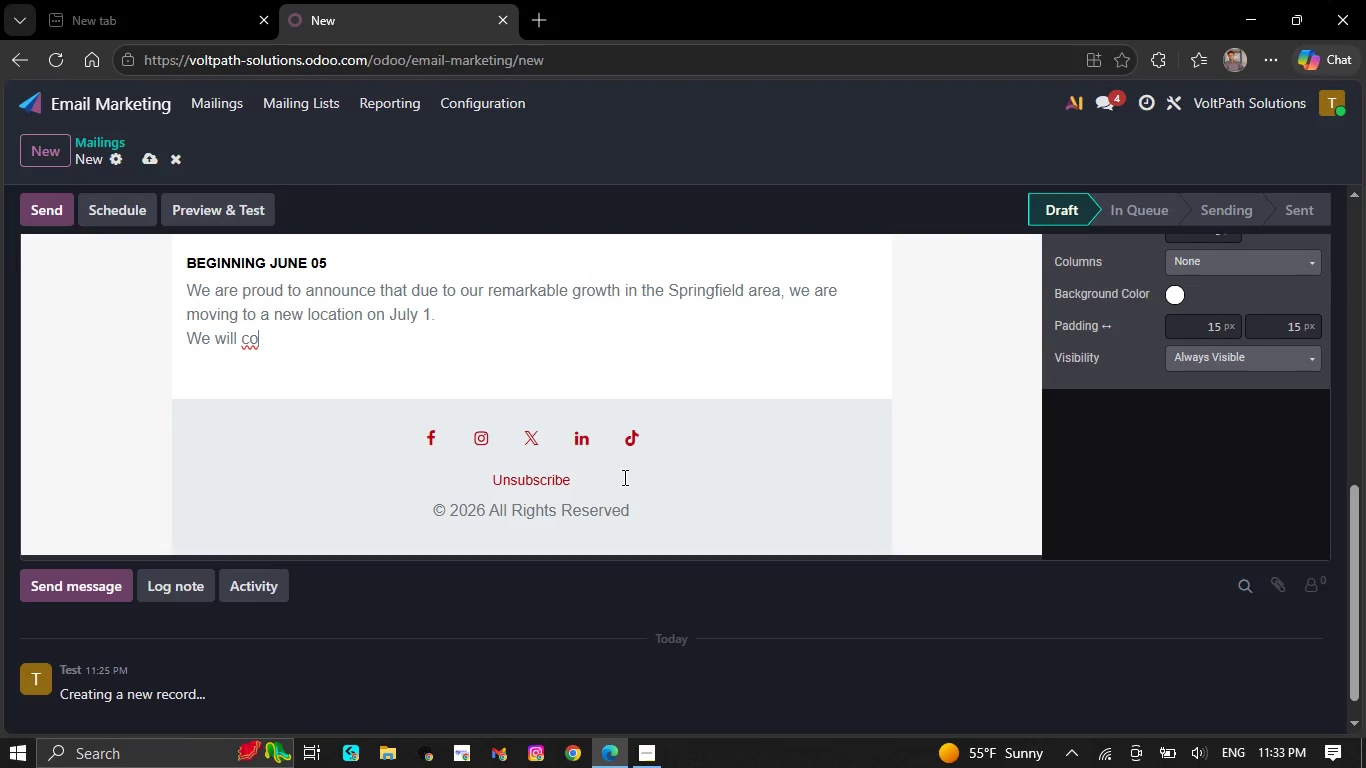 
key(Backspace)
 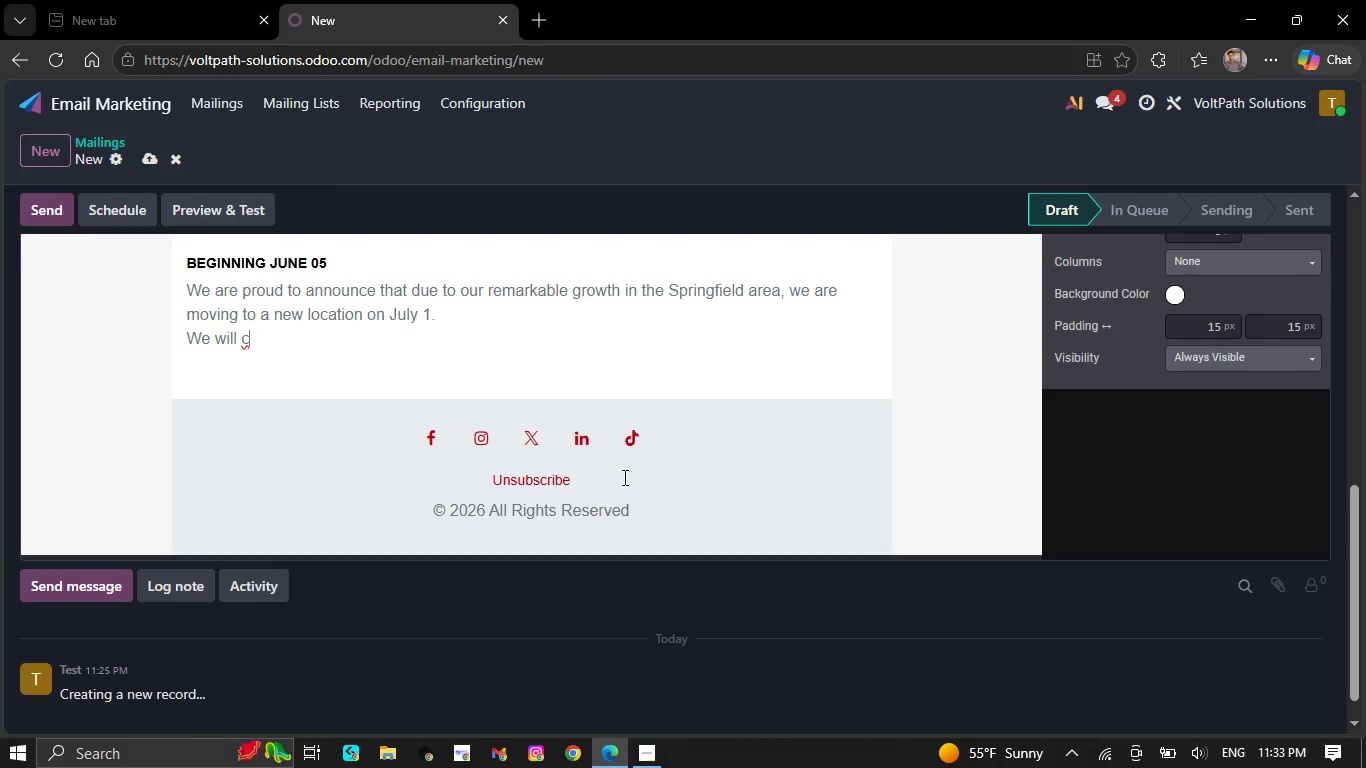 
key(Backspace)
 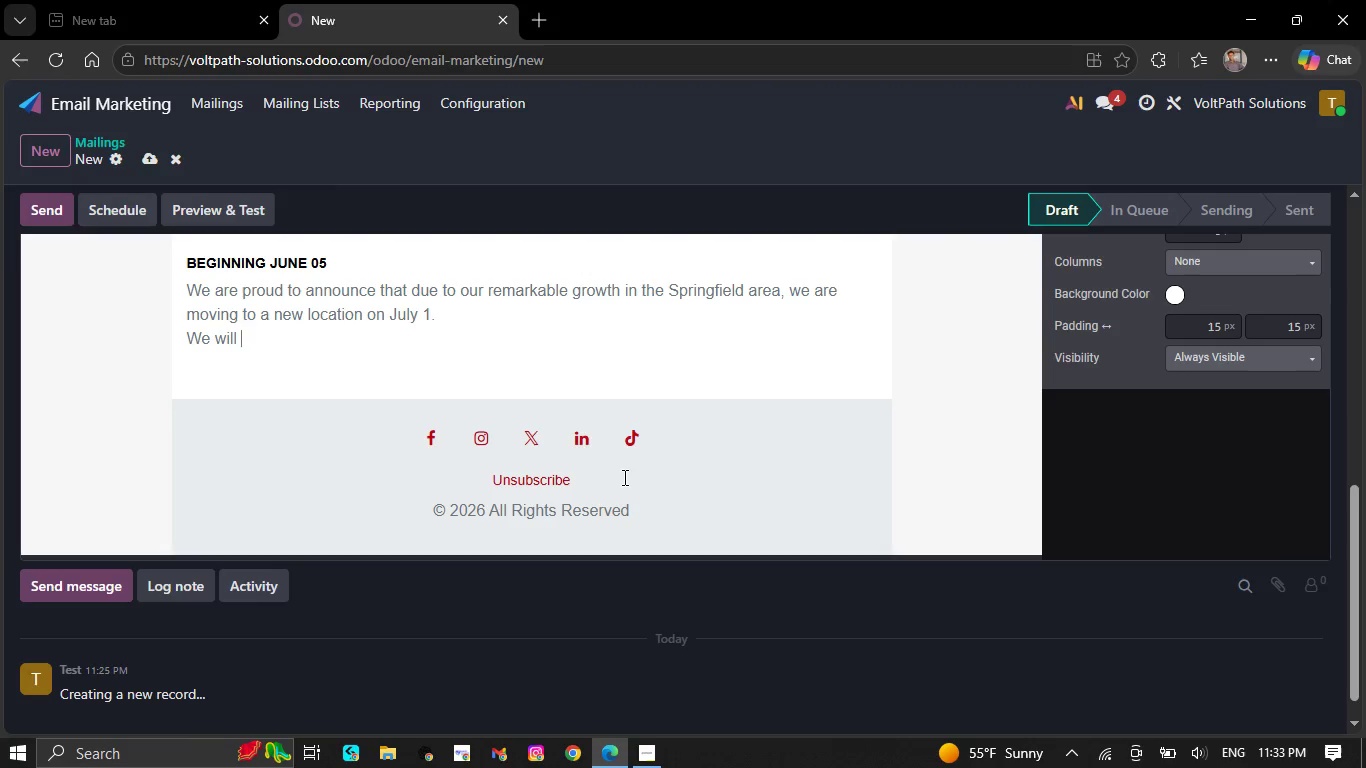 
key(Backspace)
 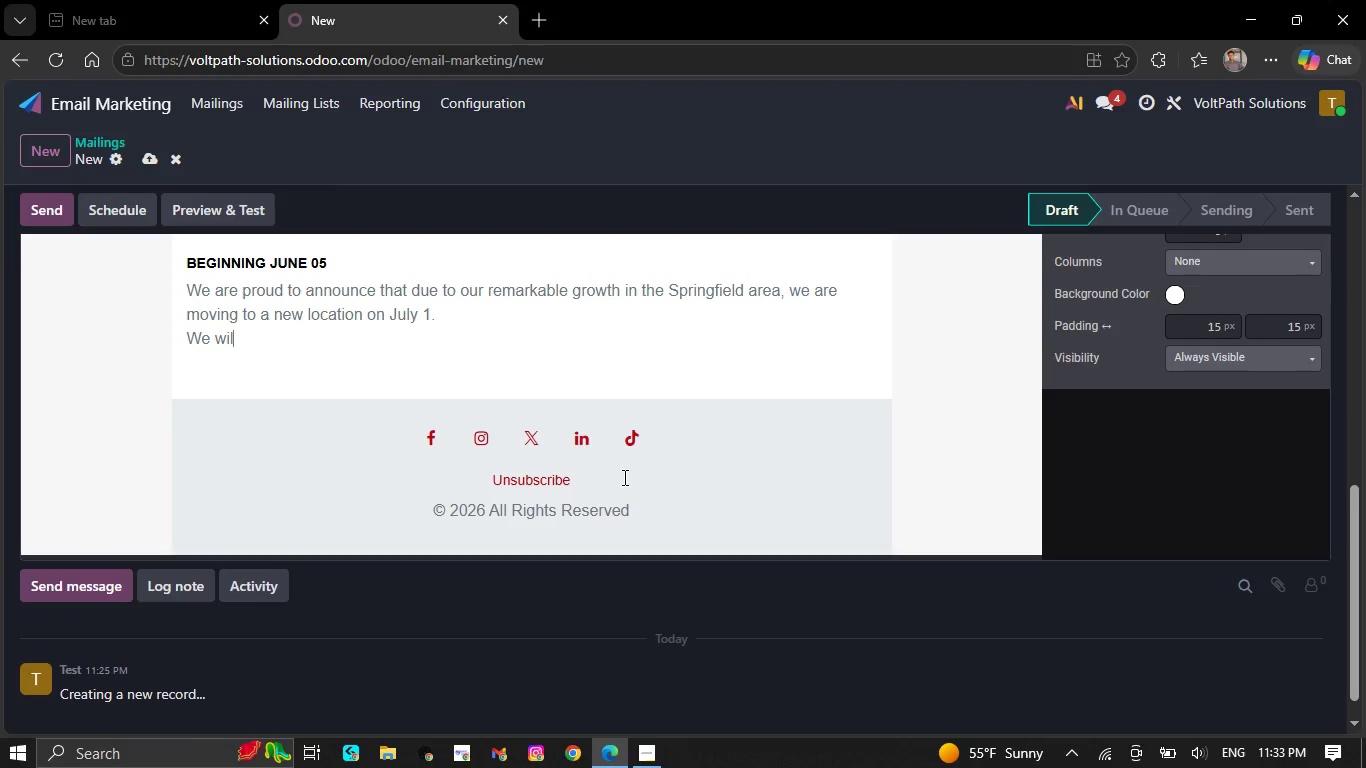 
key(Backspace)
 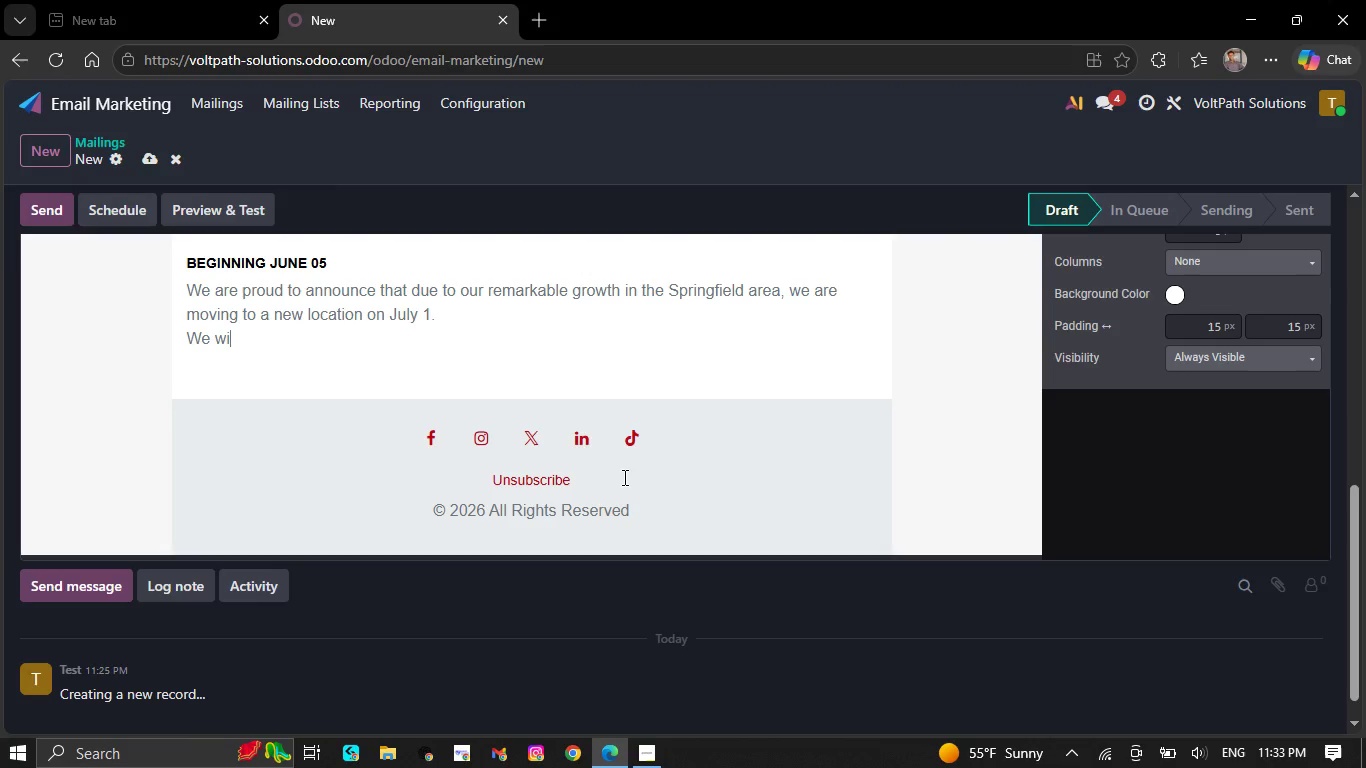 
key(Backspace)
 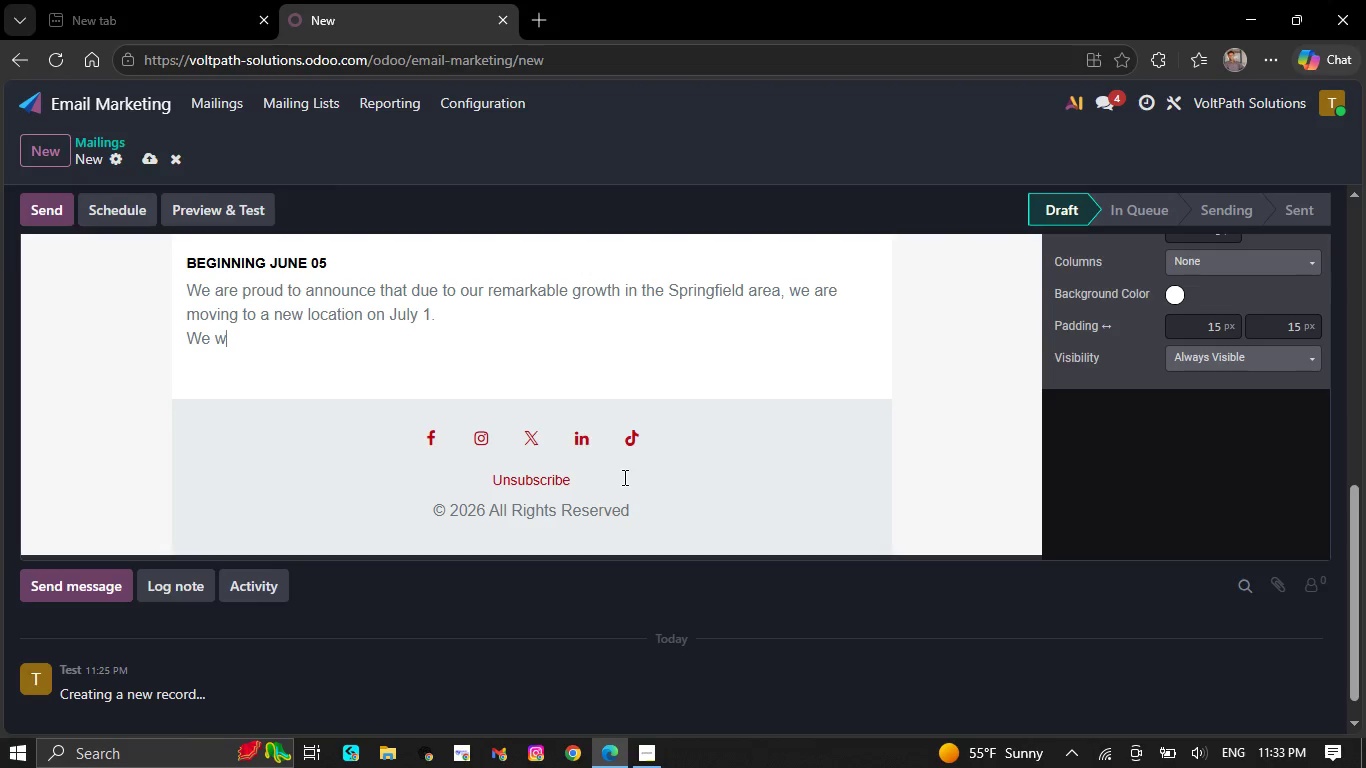 
key(Backspace)
 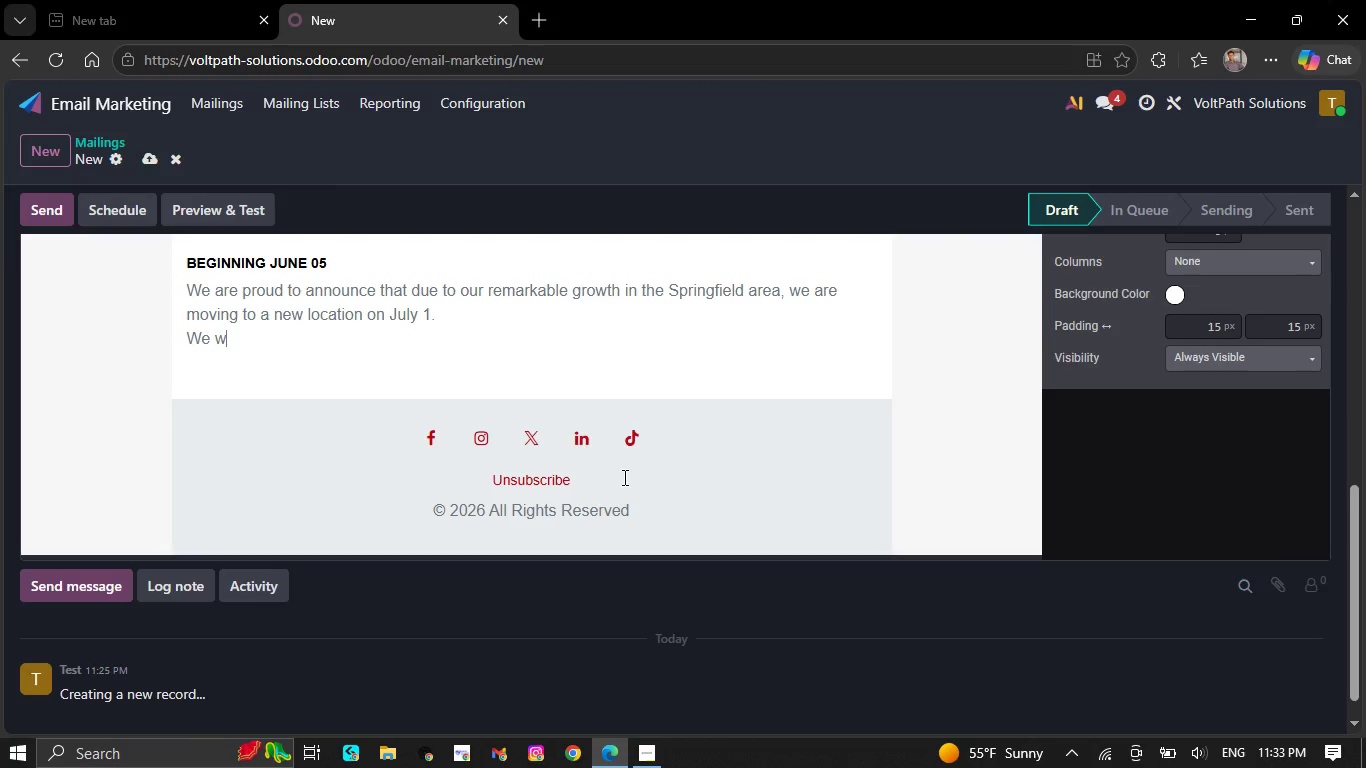 
key(Backspace)
 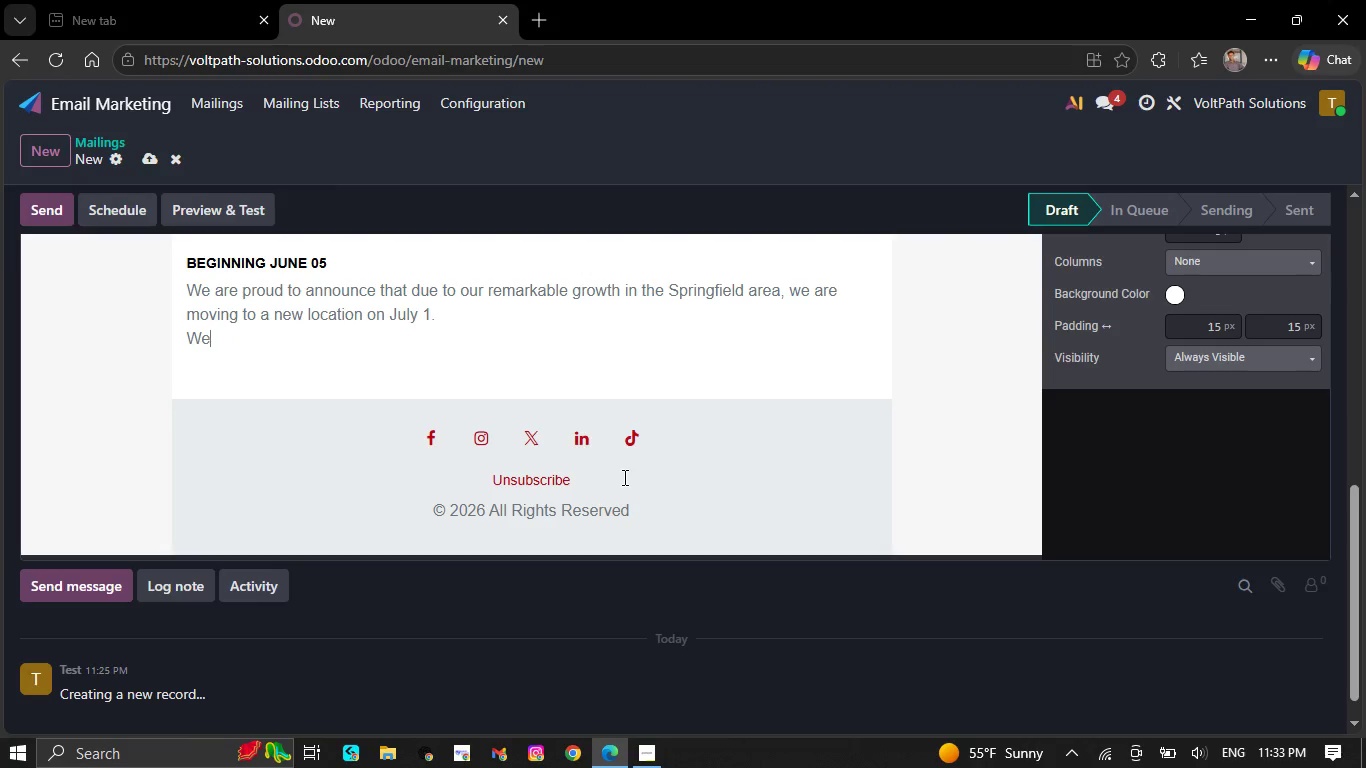 
key(Backspace)
 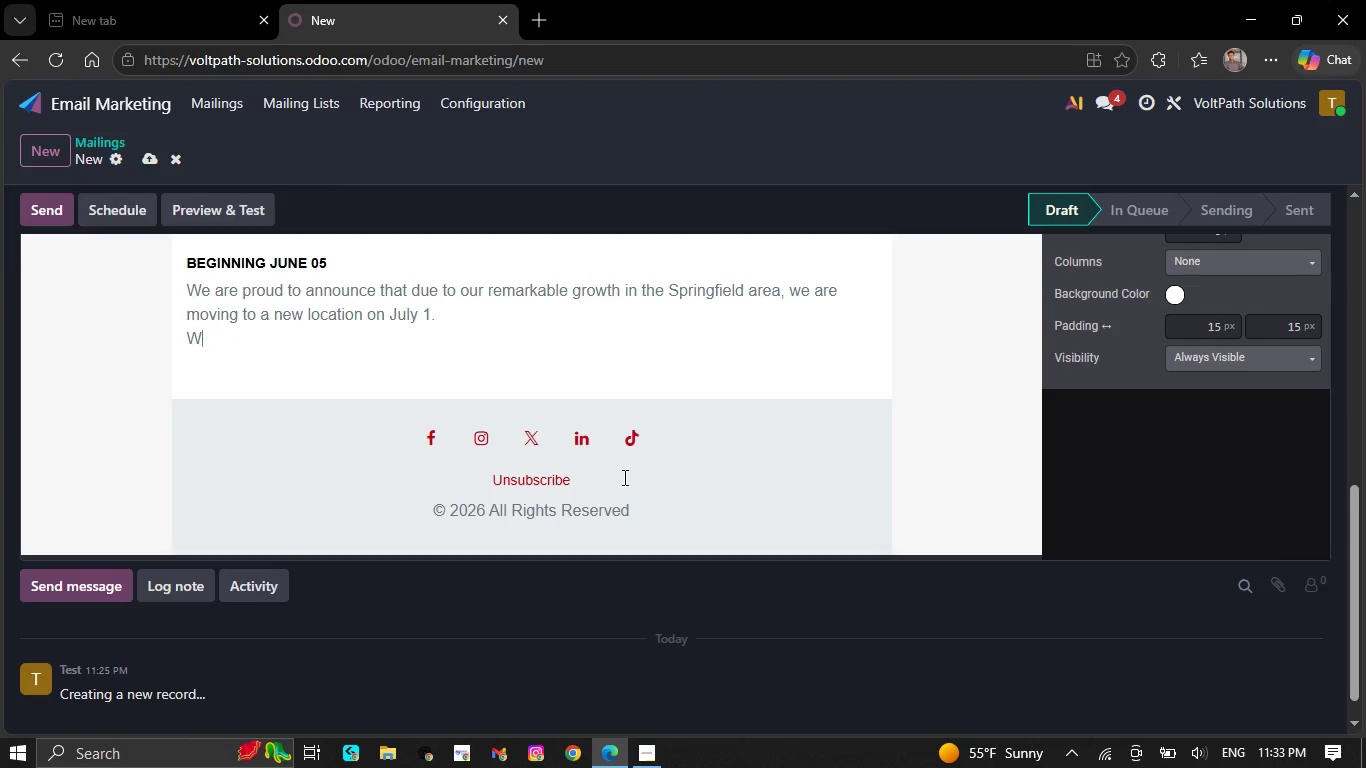 
key(Backspace)
 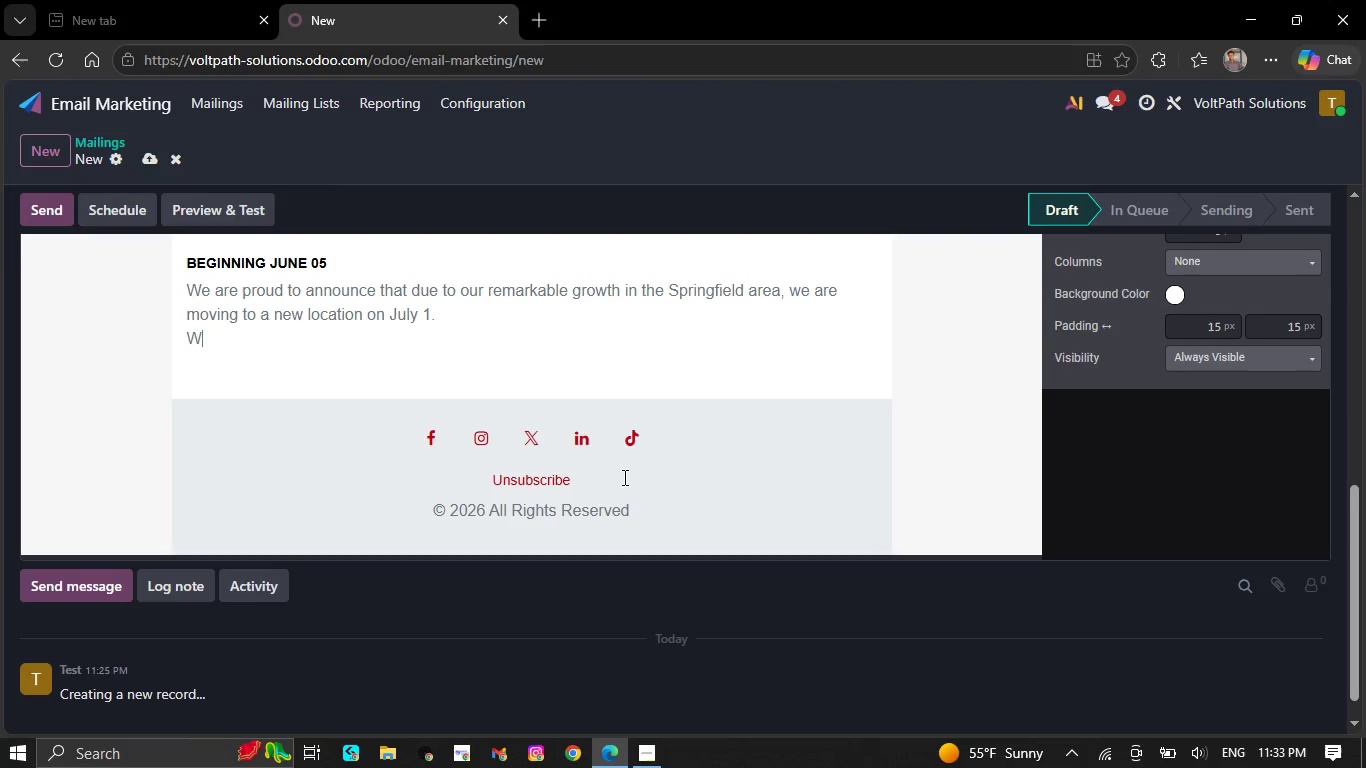 
key(Backspace)
 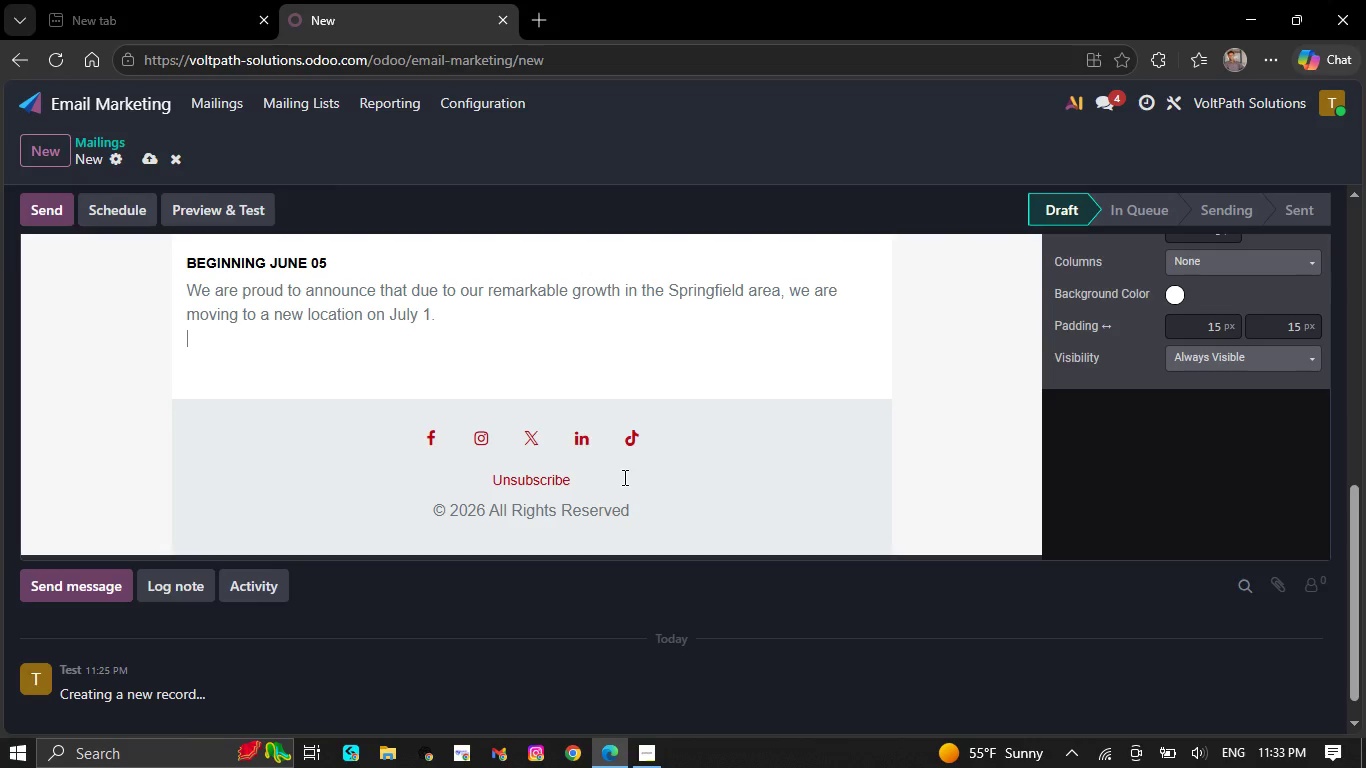 
wait(9.56)
 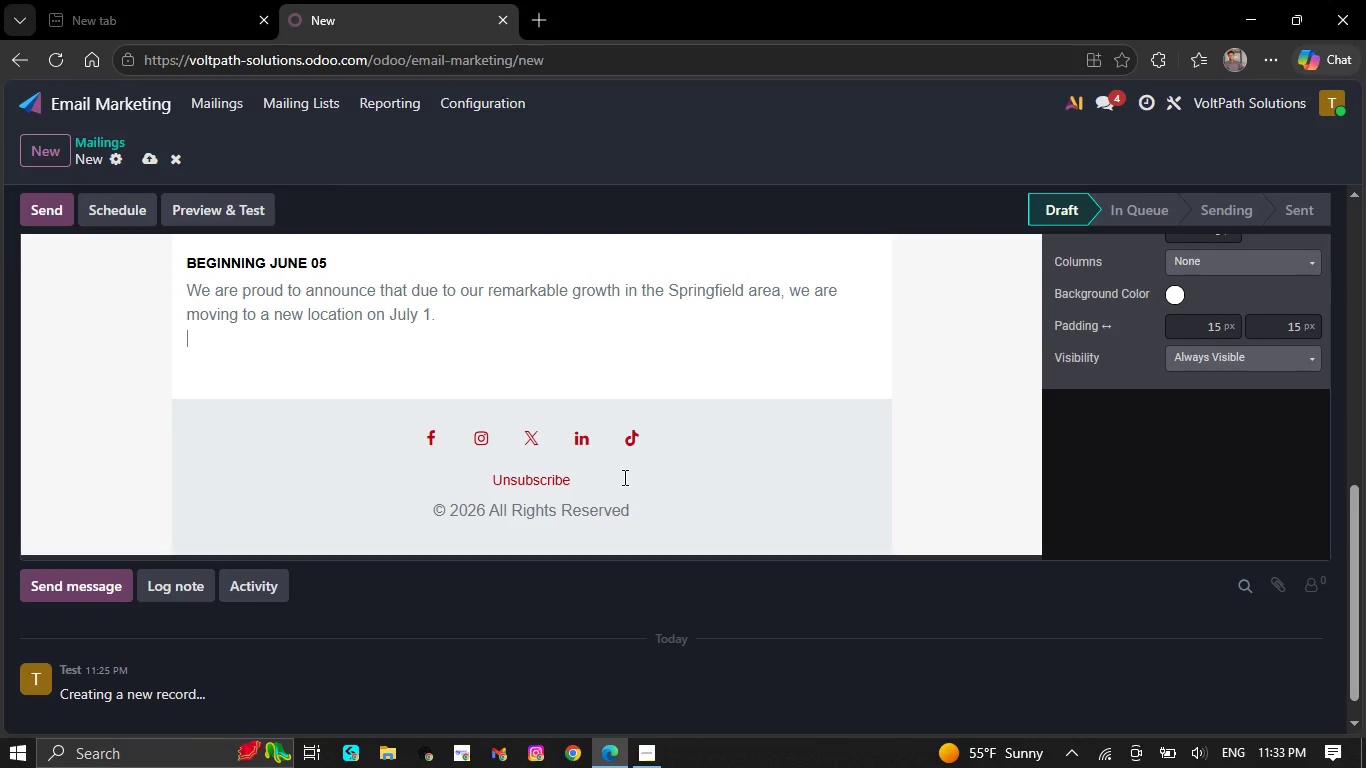 
key(Backspace)
 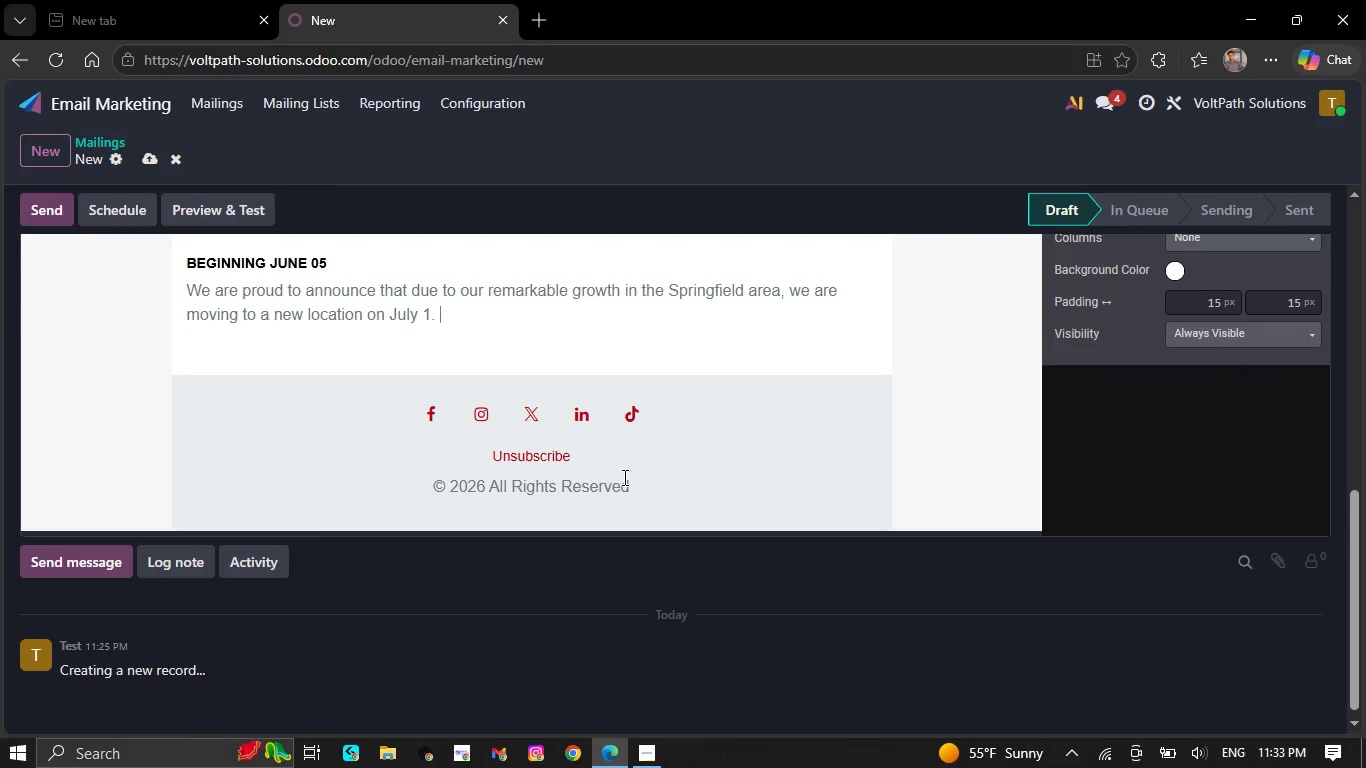 
key(Backspace)
 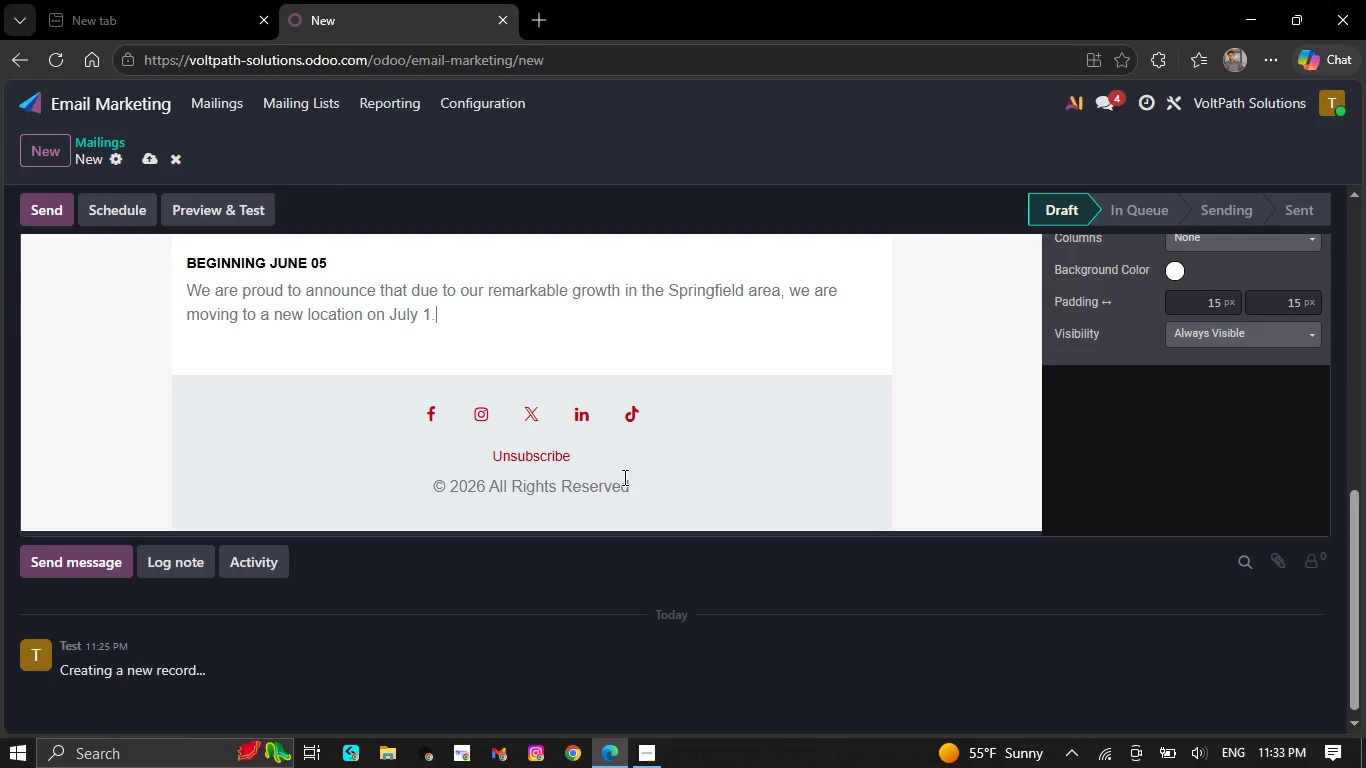 
key(Backspace)
 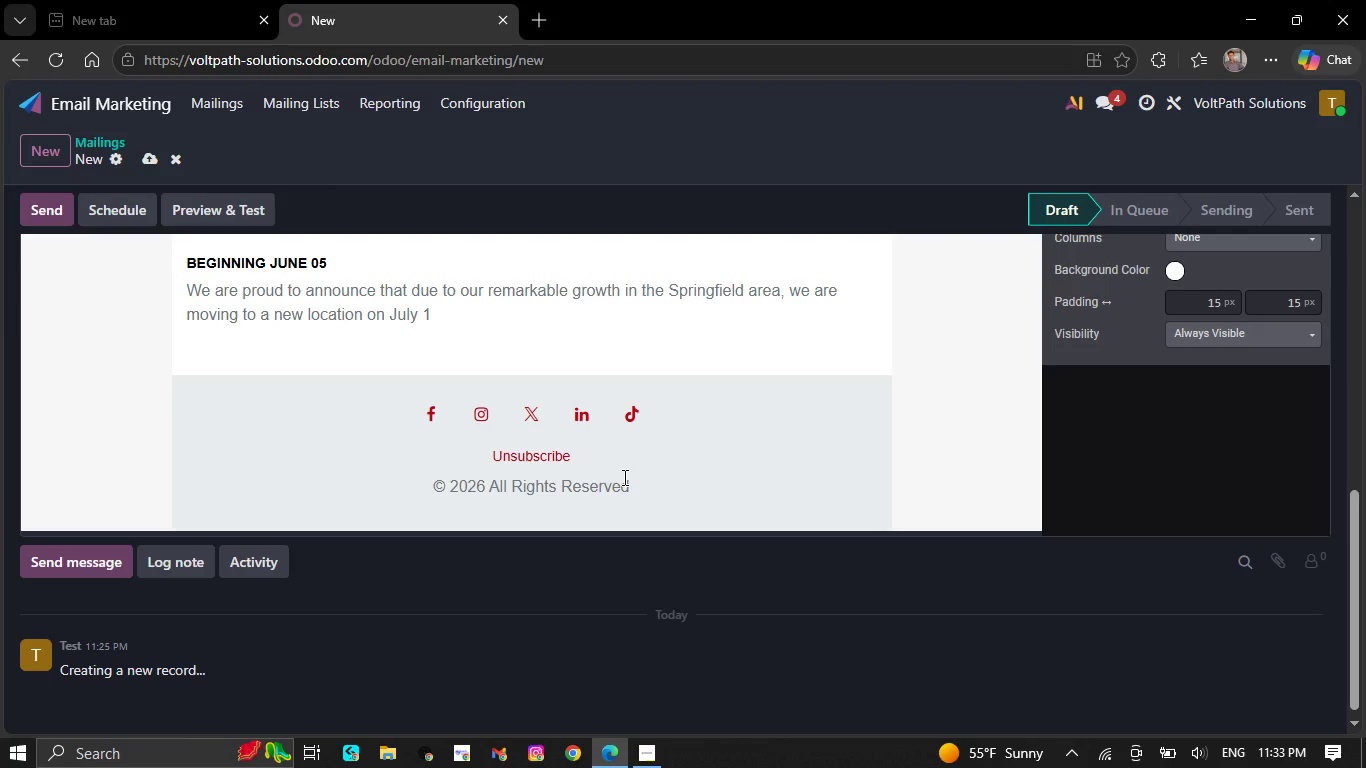 
key(Backspace)
 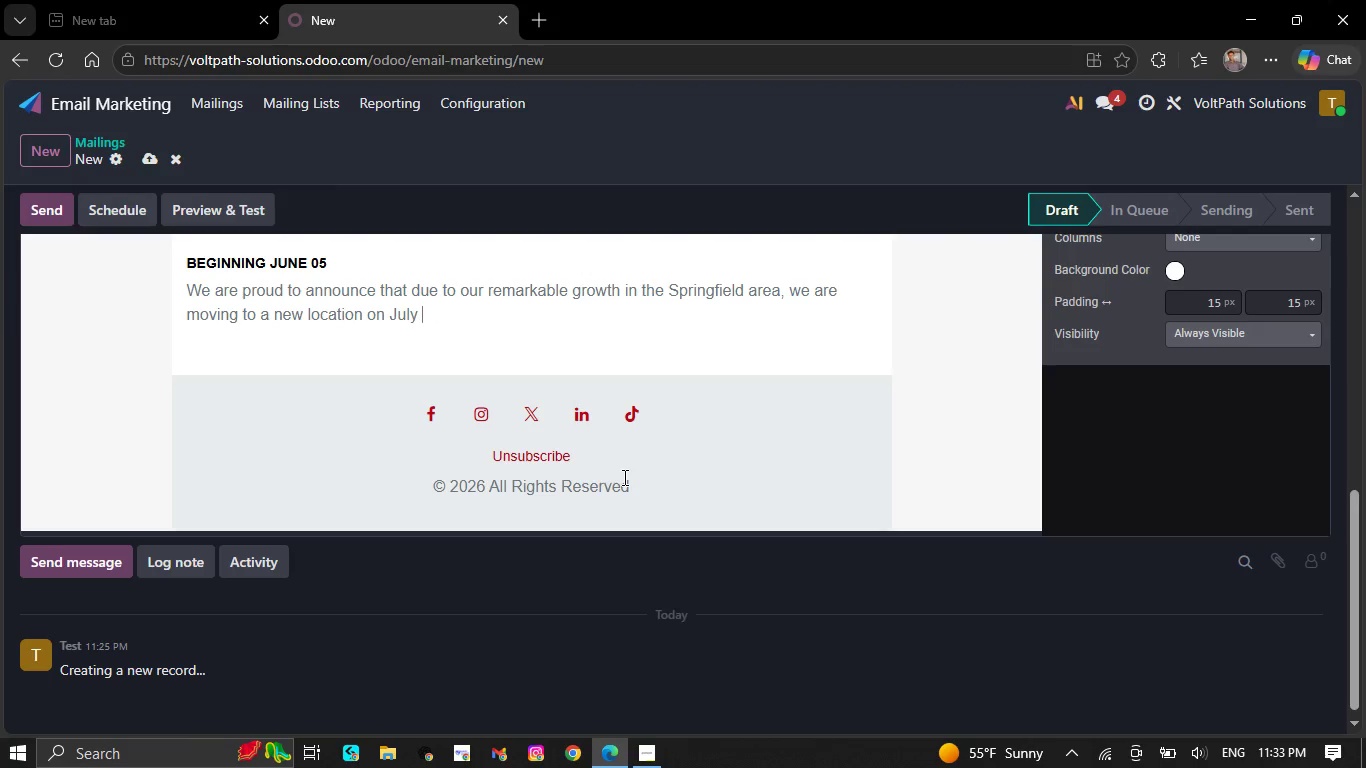 
key(Backspace)
 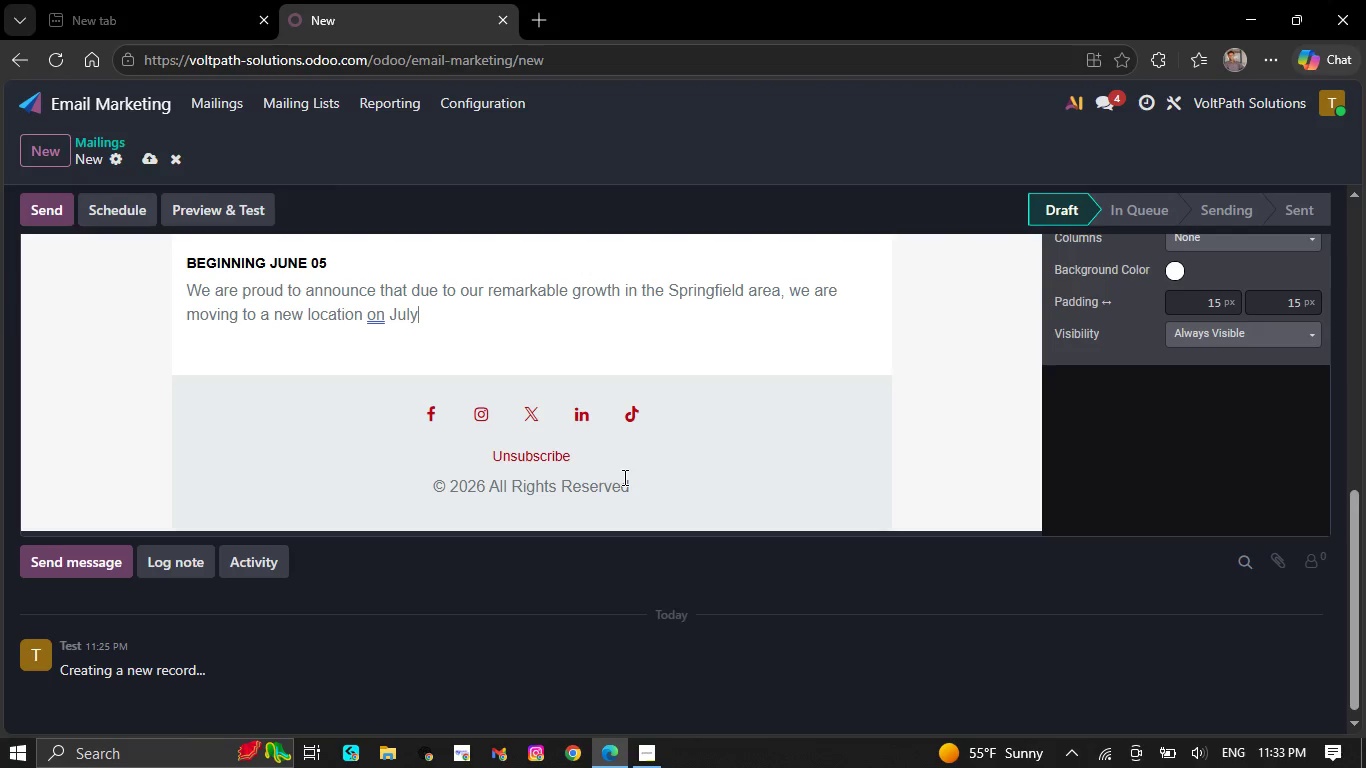 
key(Backspace)
 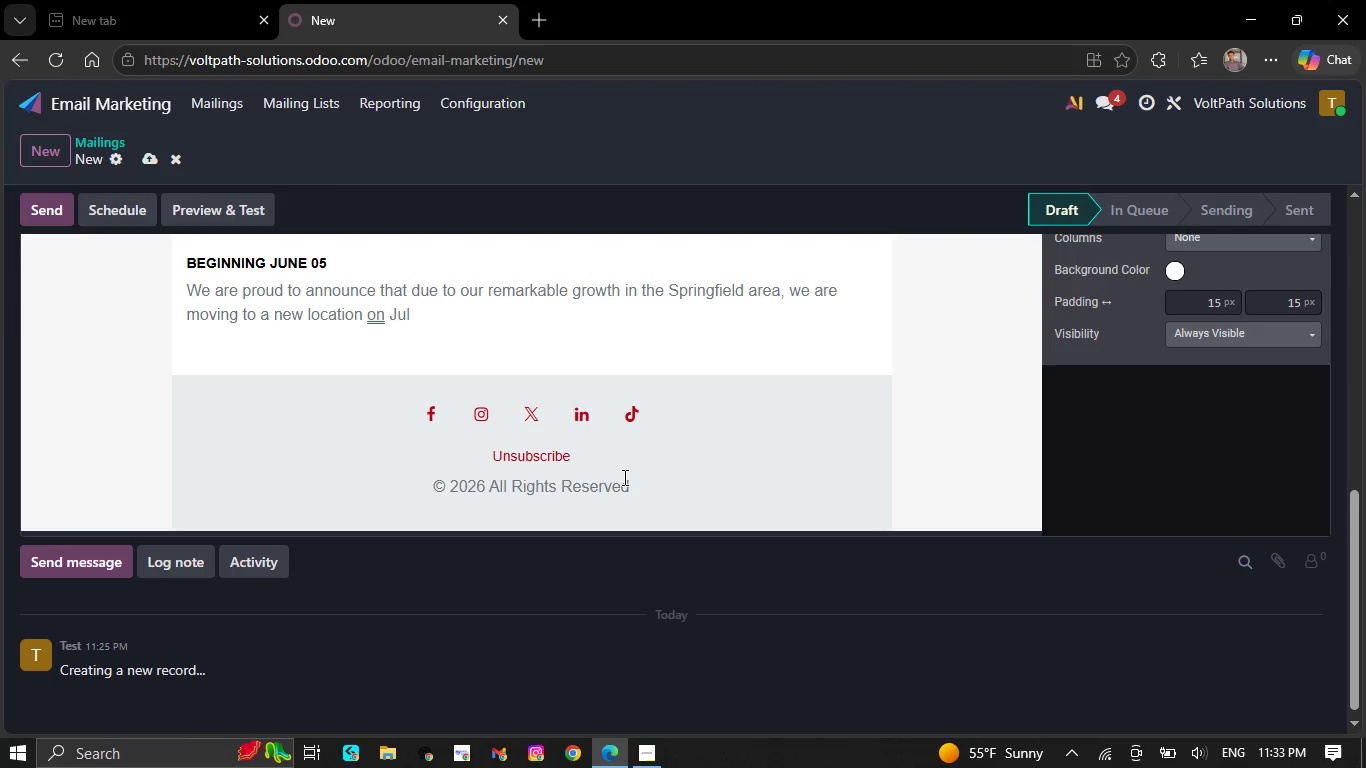 
key(Backspace)
 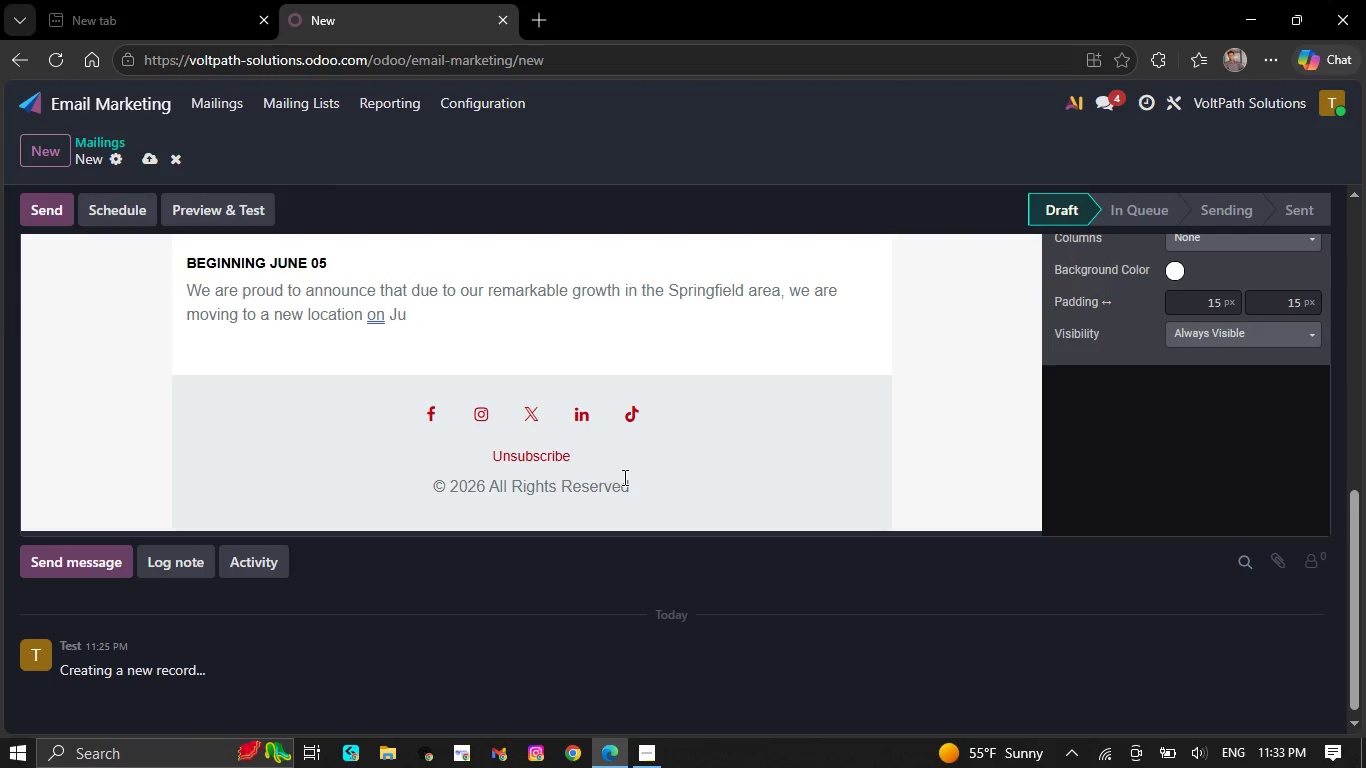 
key(Backspace)
 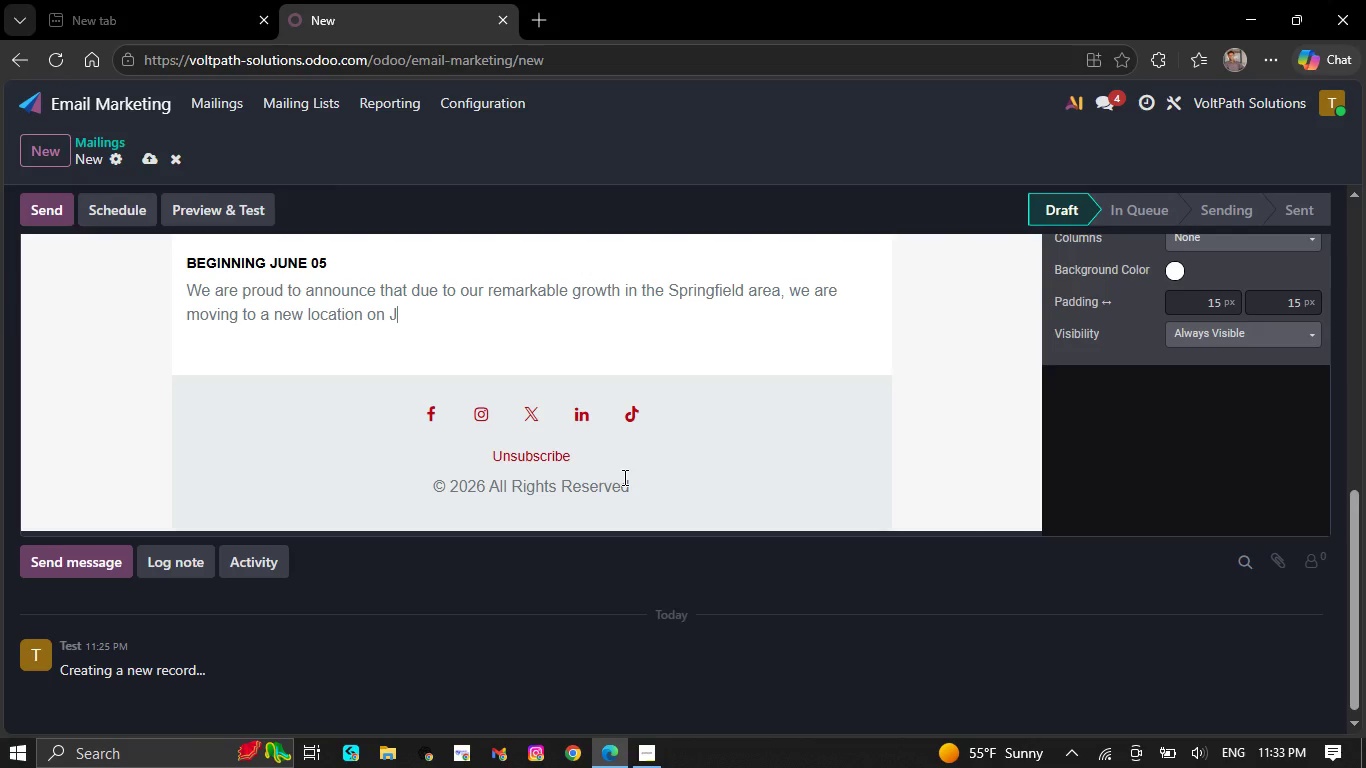 
key(Backspace)
 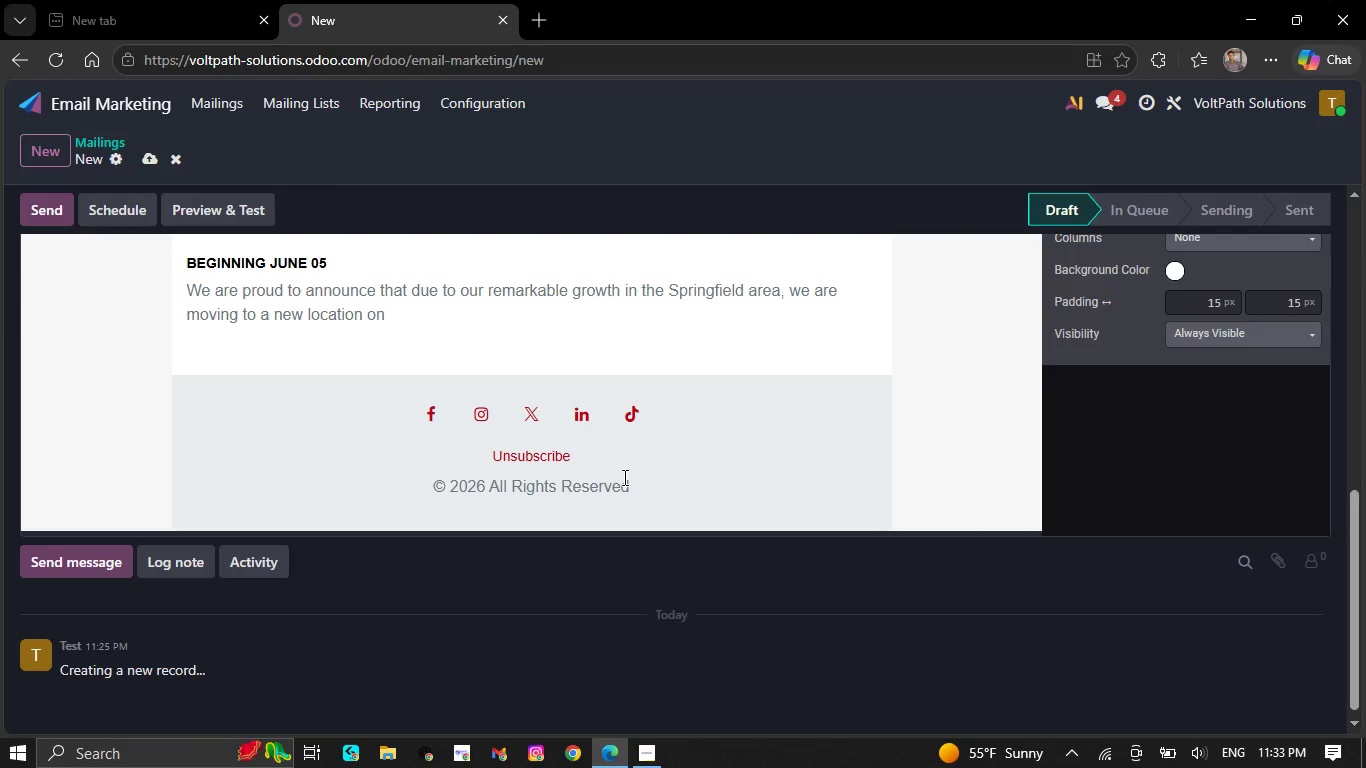 
key(Backspace)
 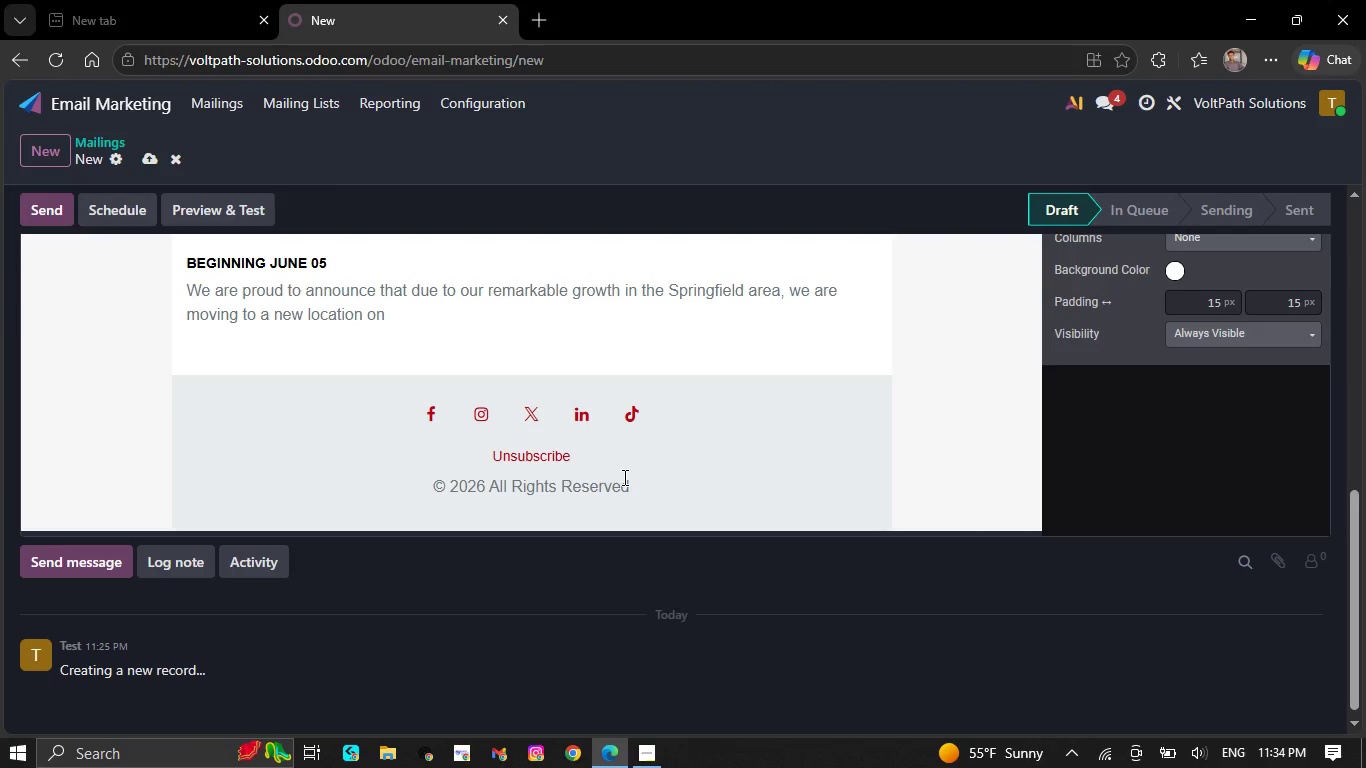 
key(Backspace)
 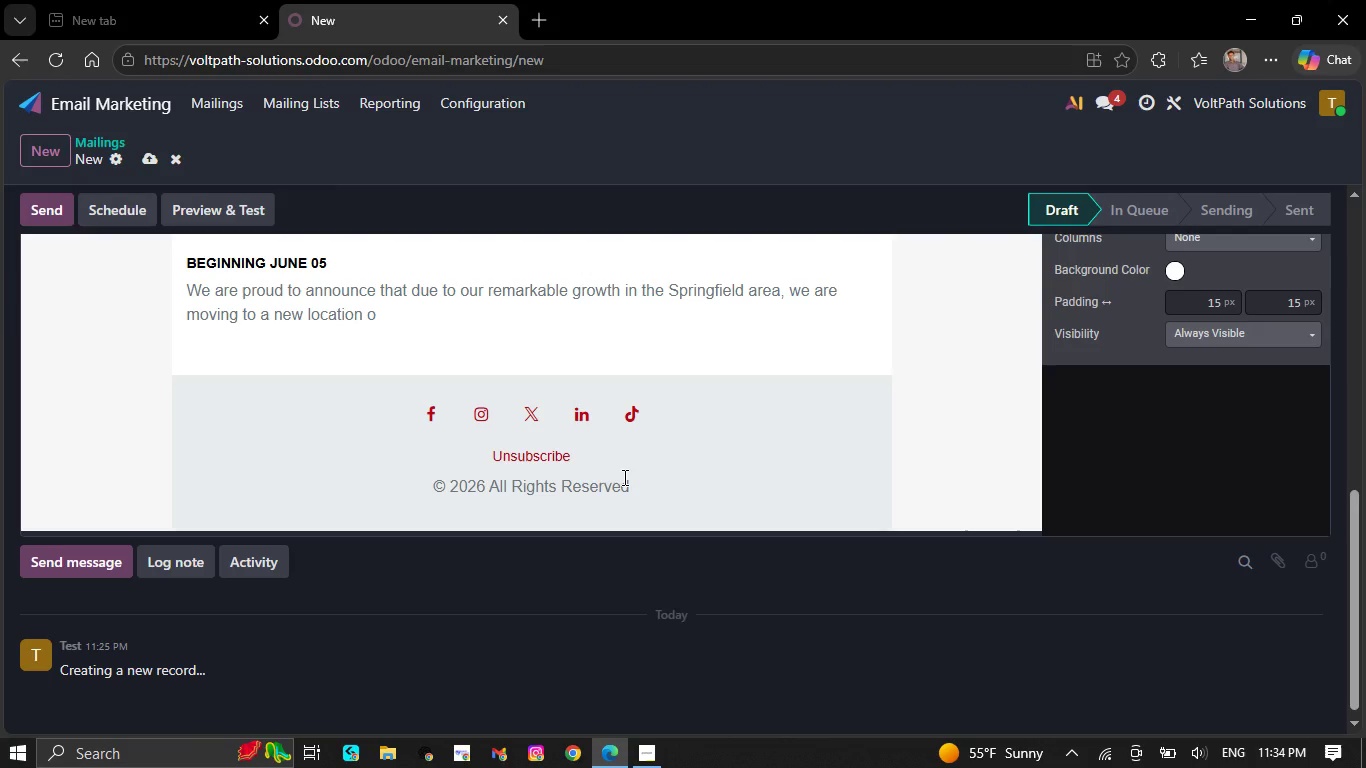 
key(Backspace)
 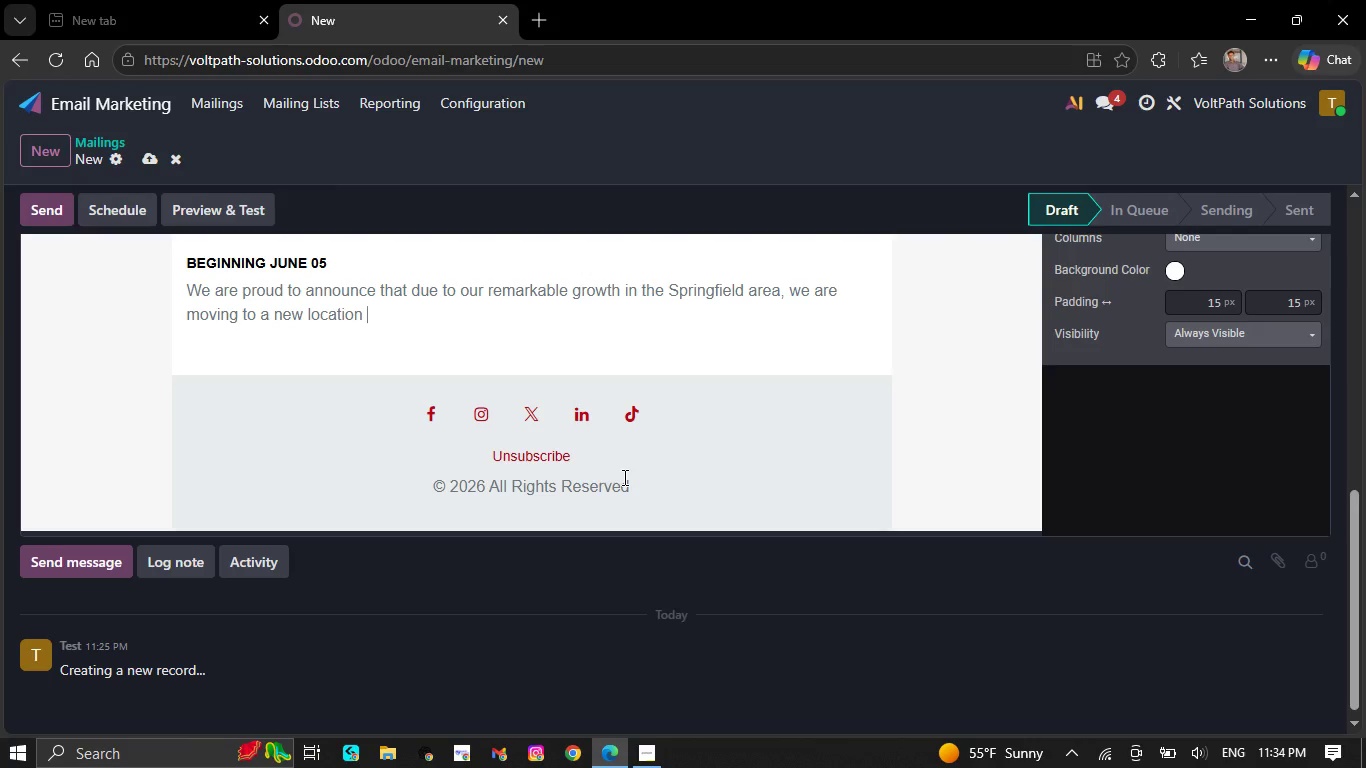 
key(Backspace)
 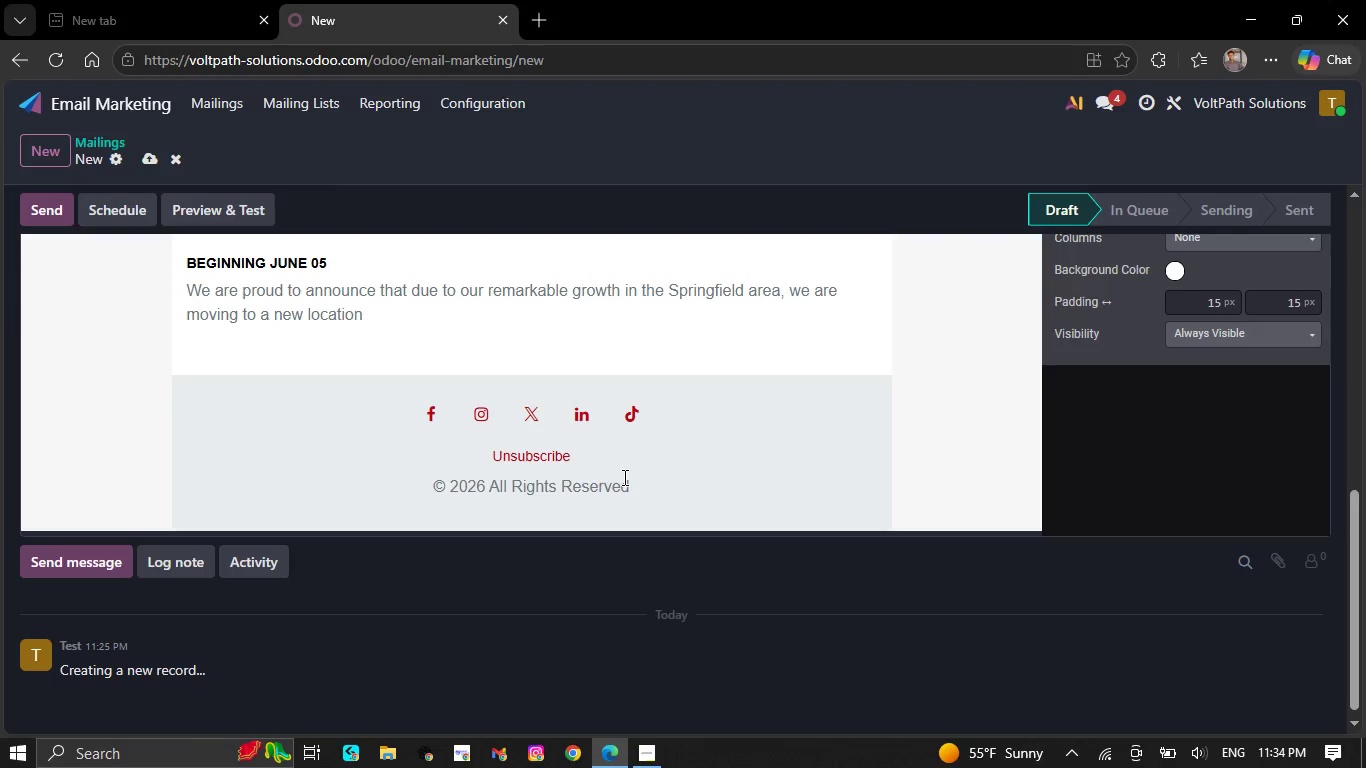 
key(Backspace)
 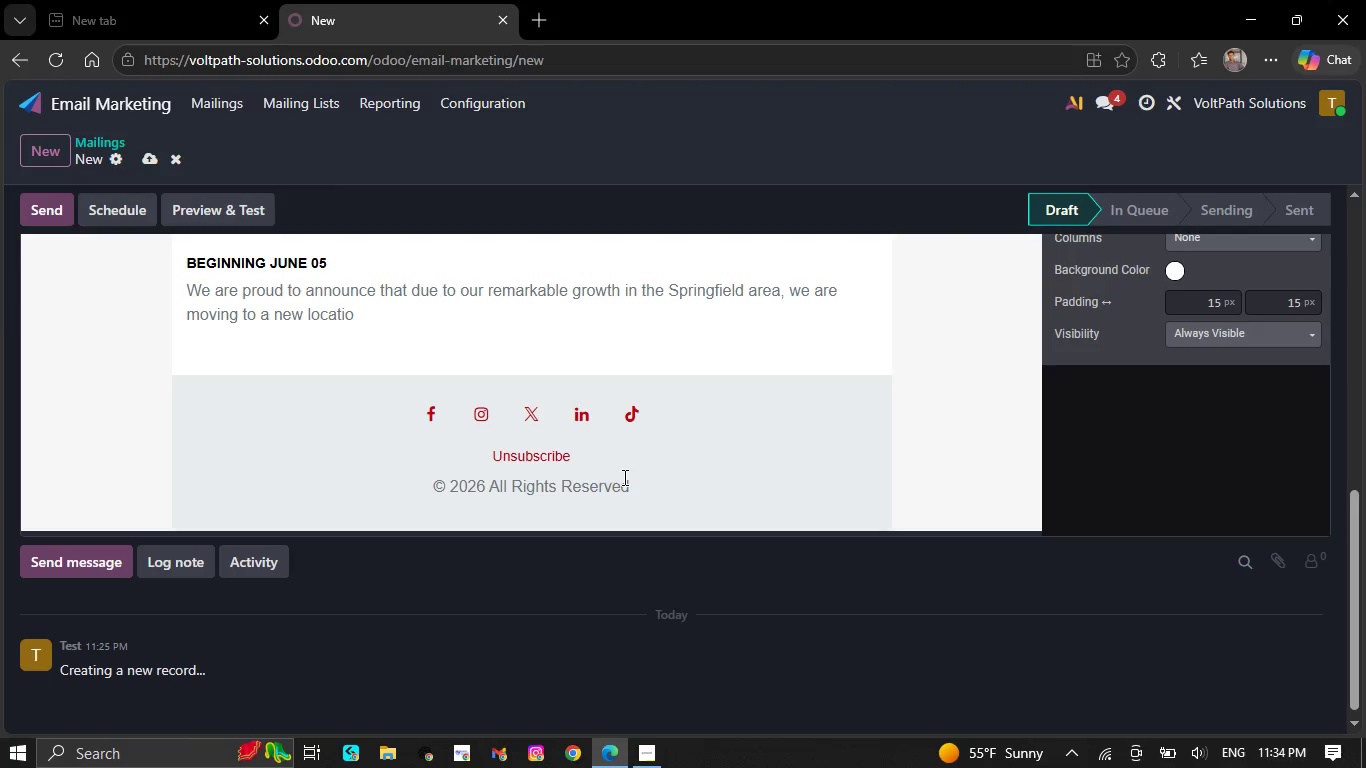 
key(Backspace)
 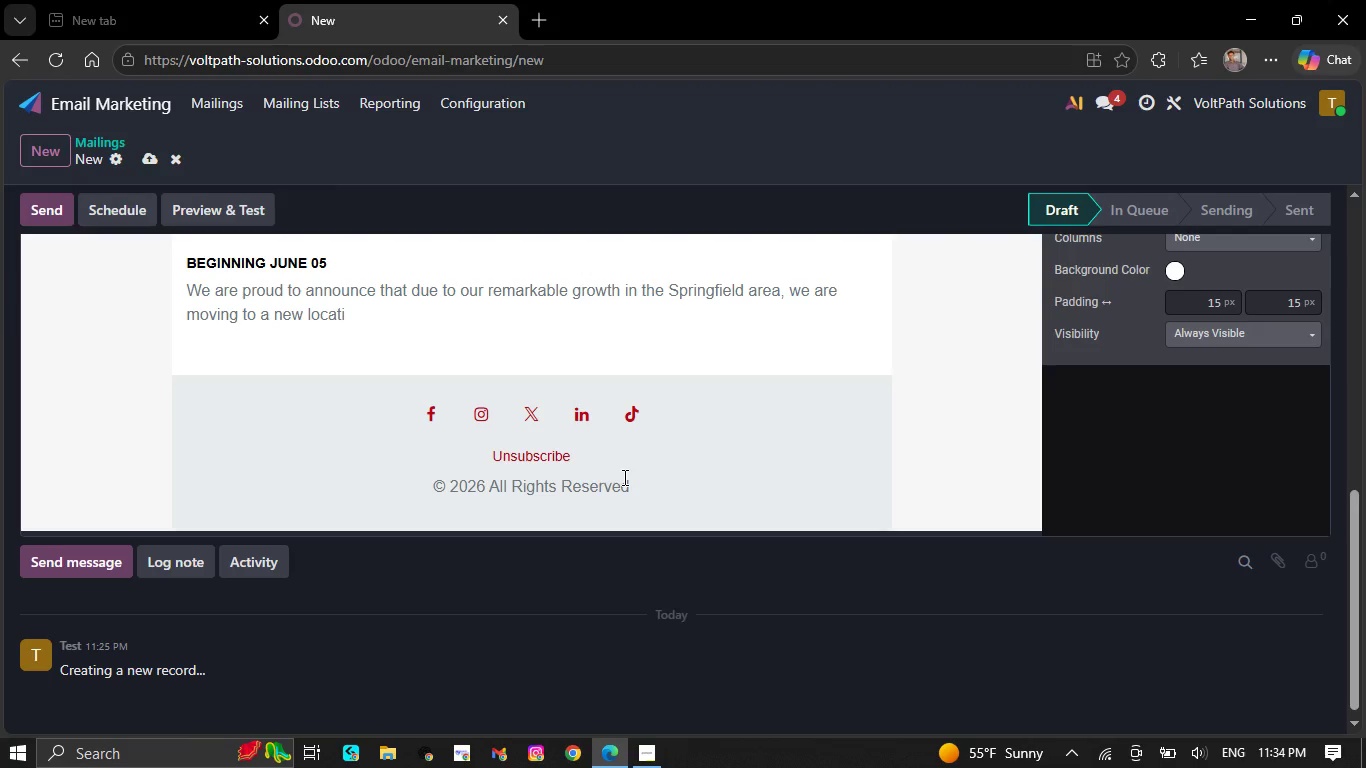 
key(Backspace)
 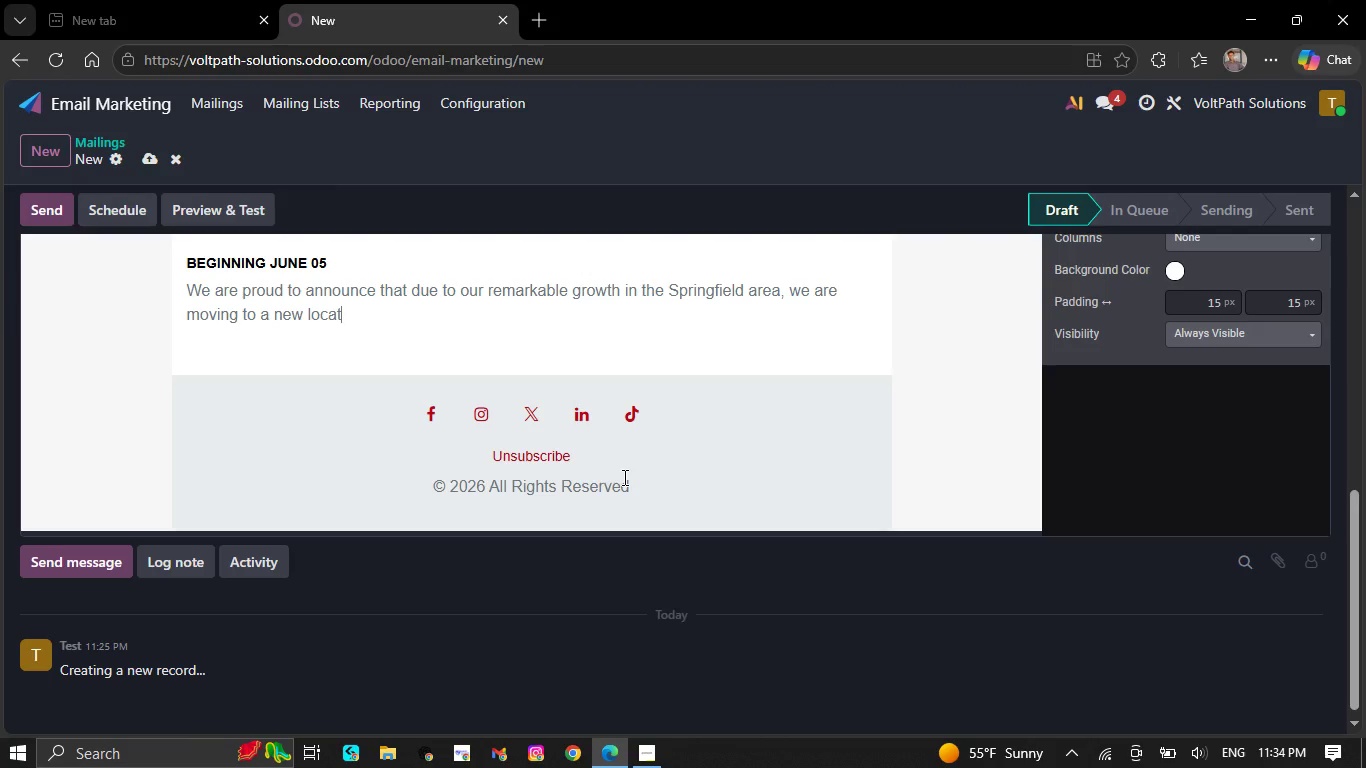 
key(Backspace)
 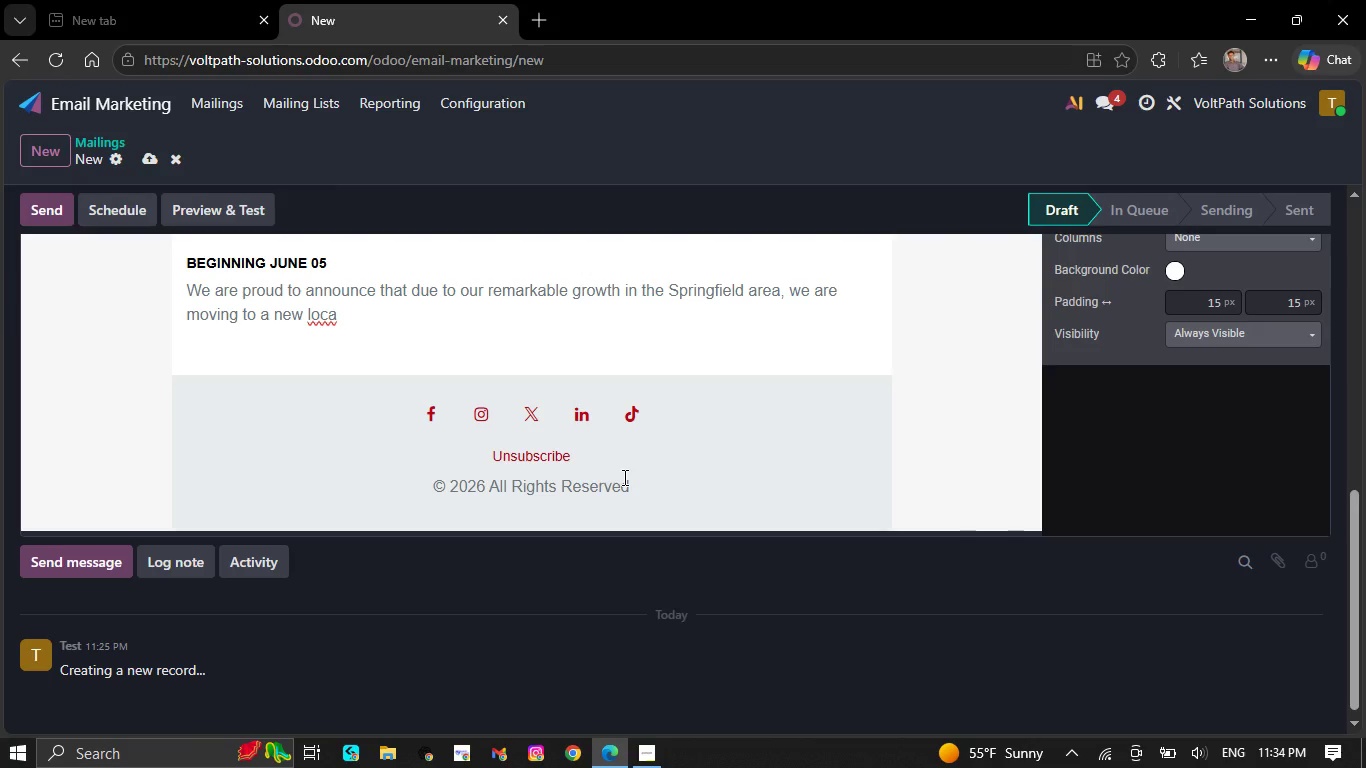 
wait(5.33)
 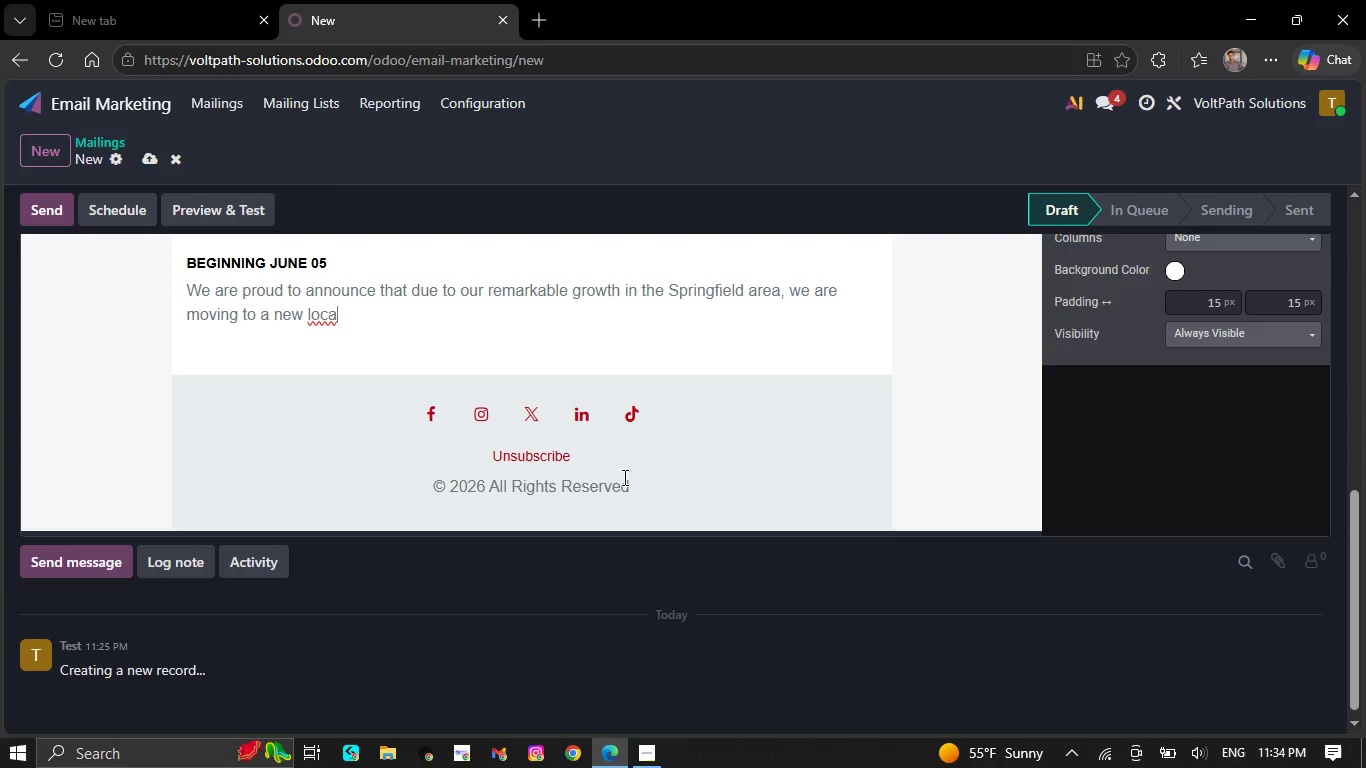 
key(Backspace)
 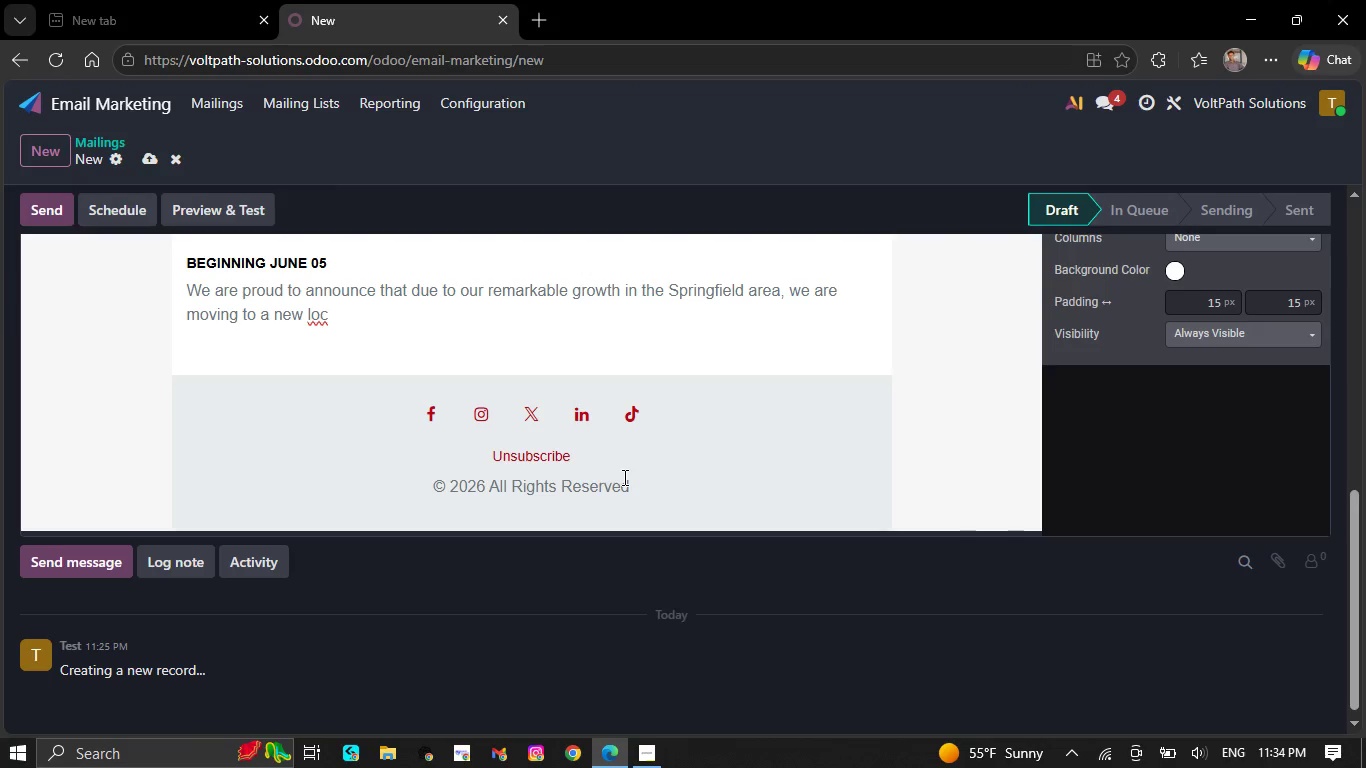 
key(Backspace)
 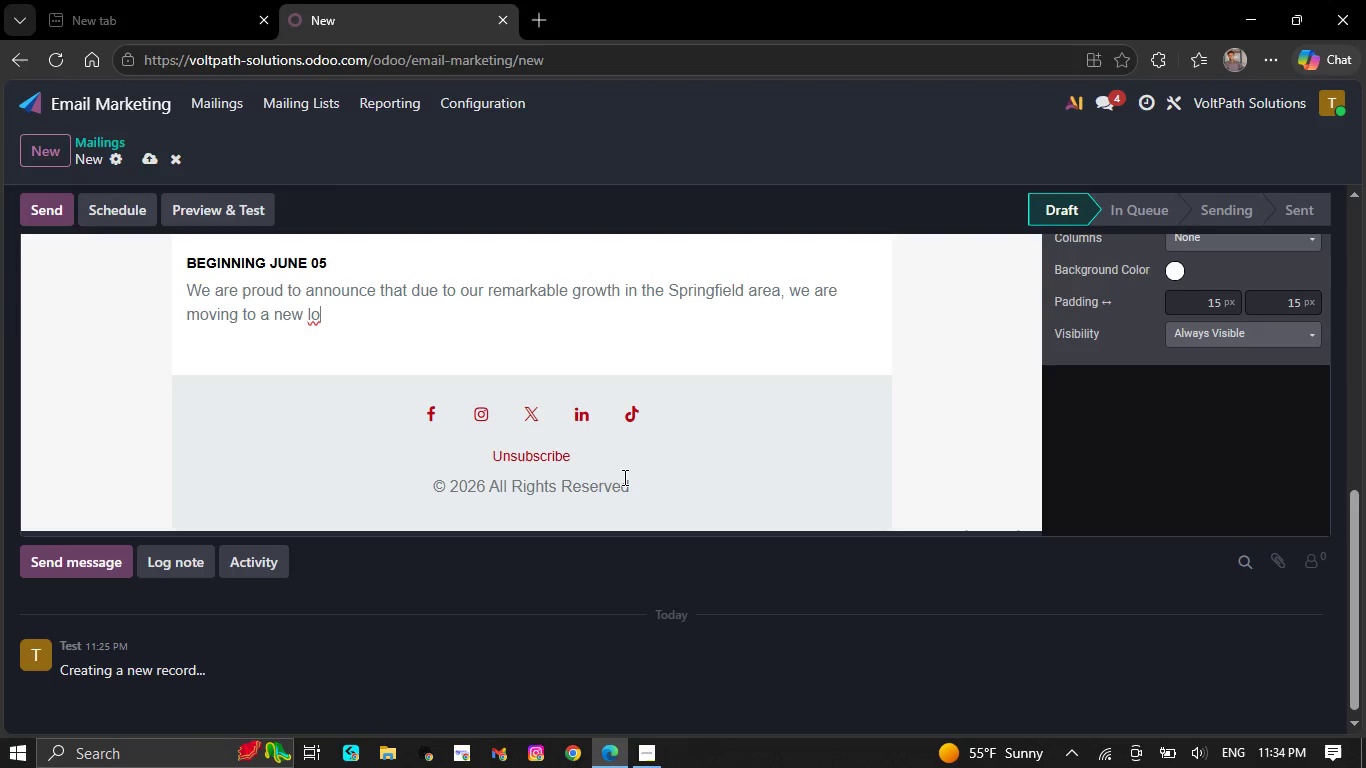 
key(Backspace)
 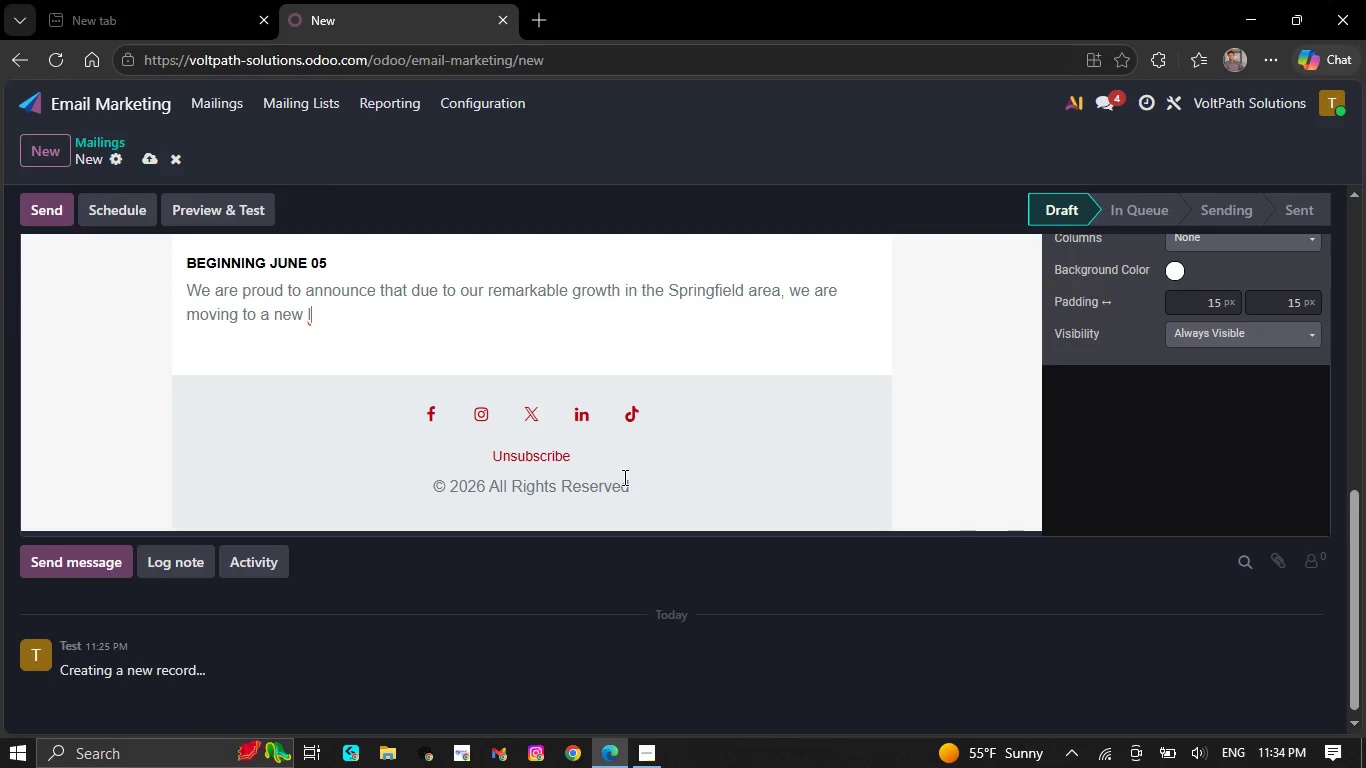 
key(Backspace)
 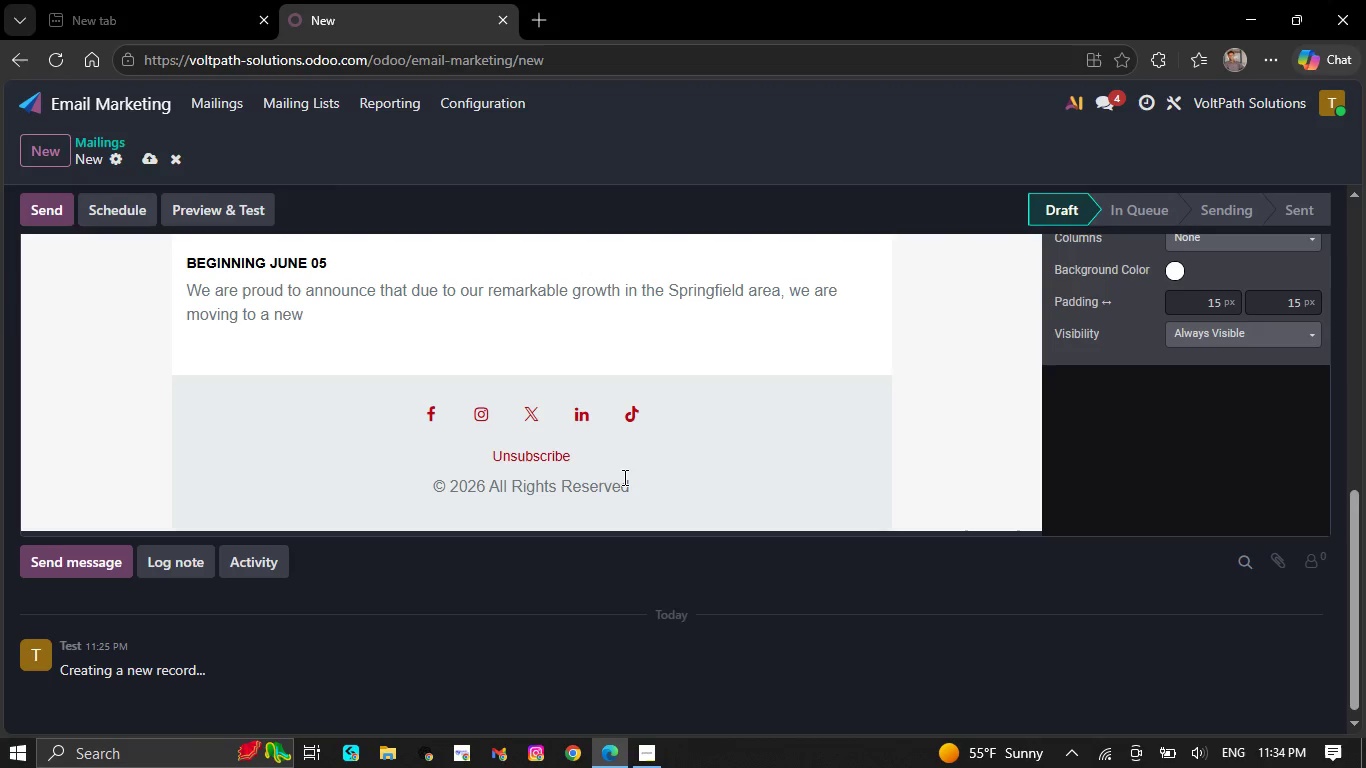 
key(Backspace)
 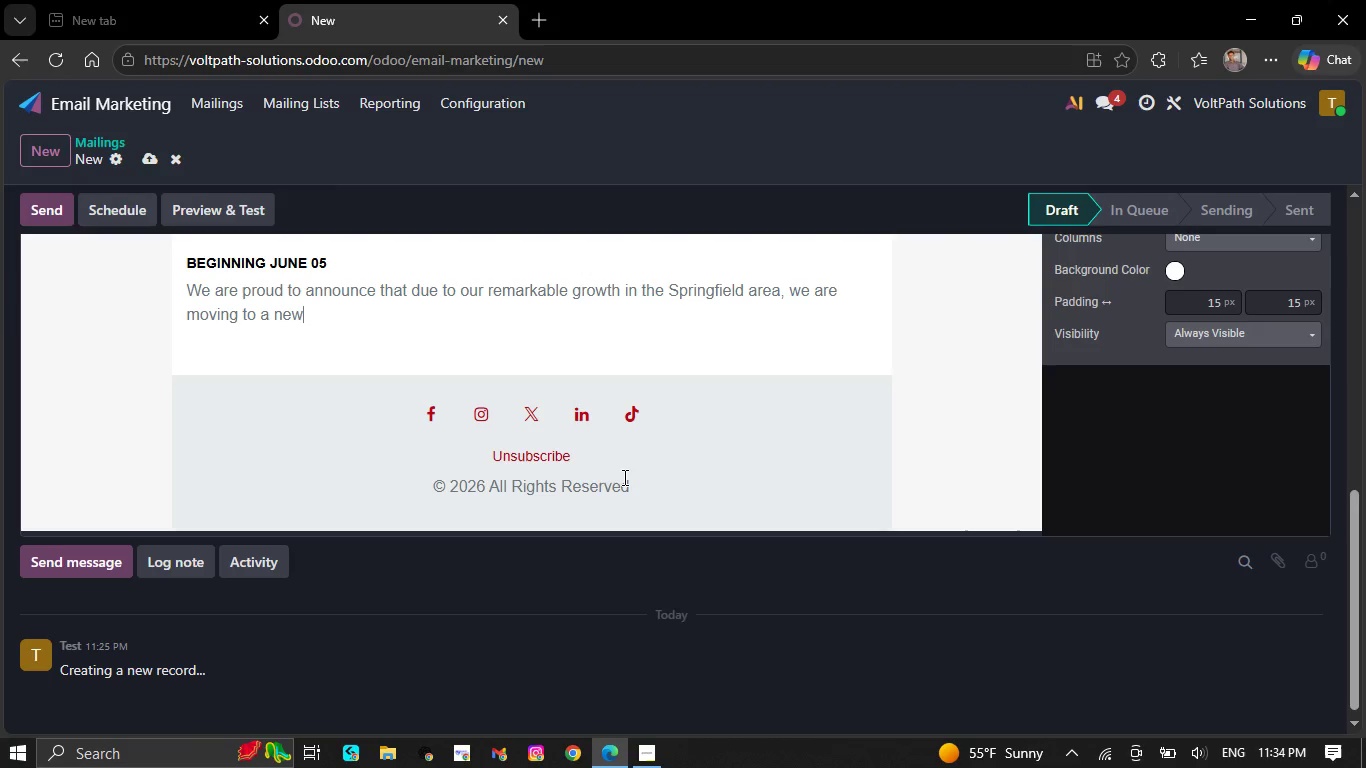 
key(Backspace)
 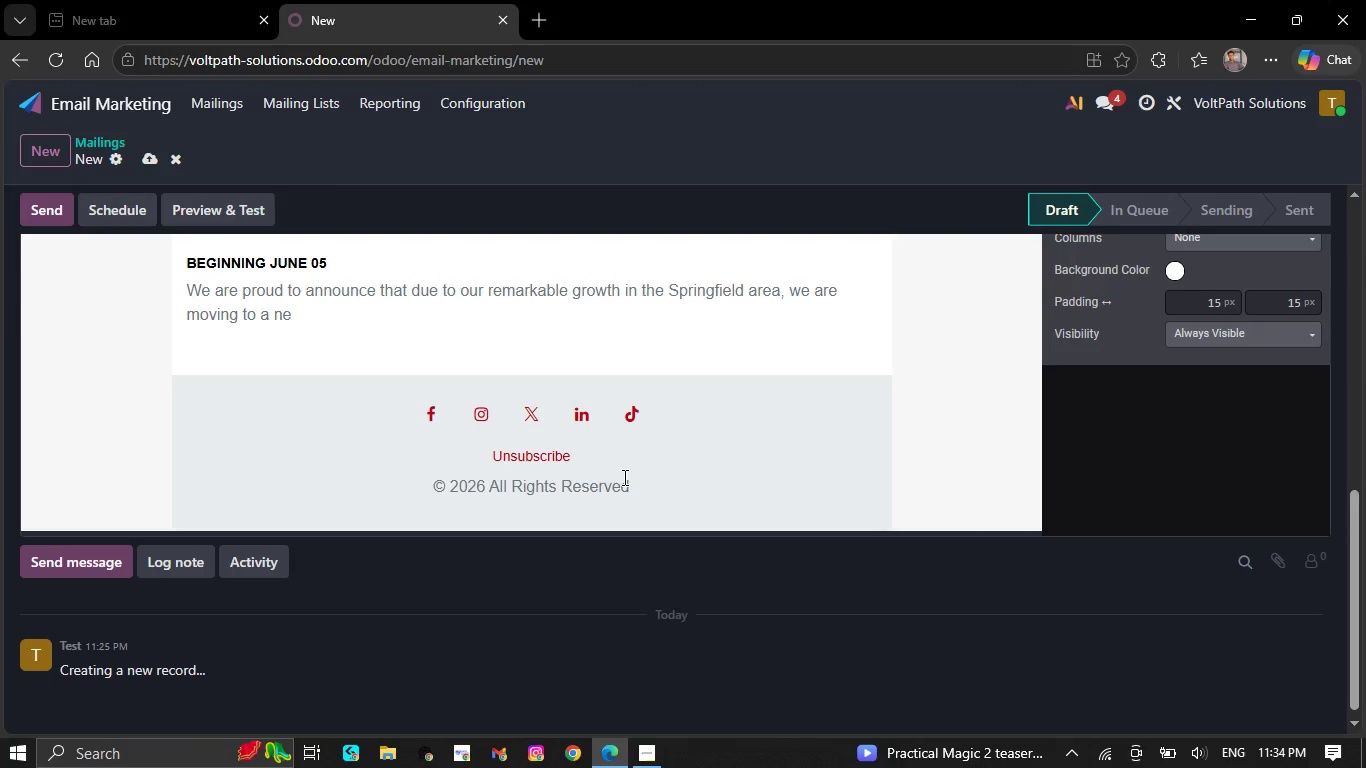 
wait(6.28)
 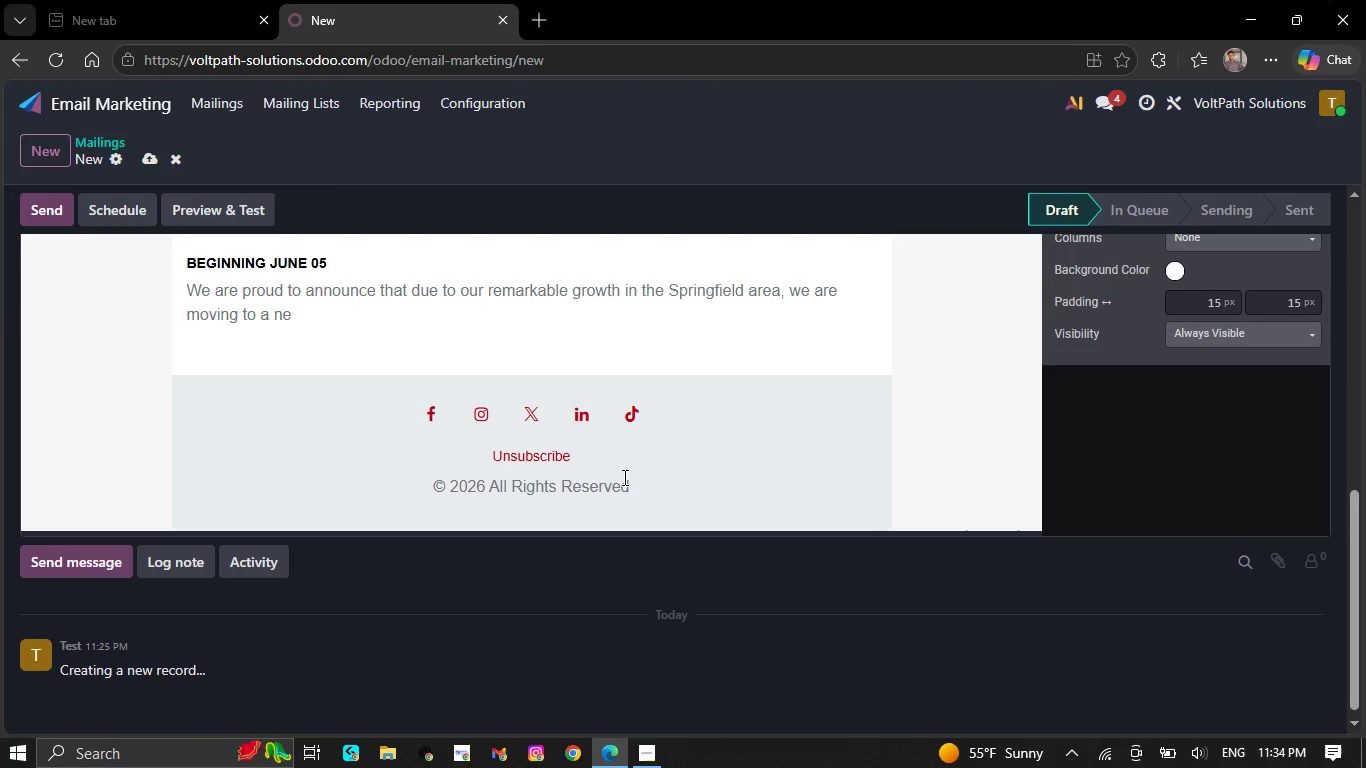 
key(Backspace)
 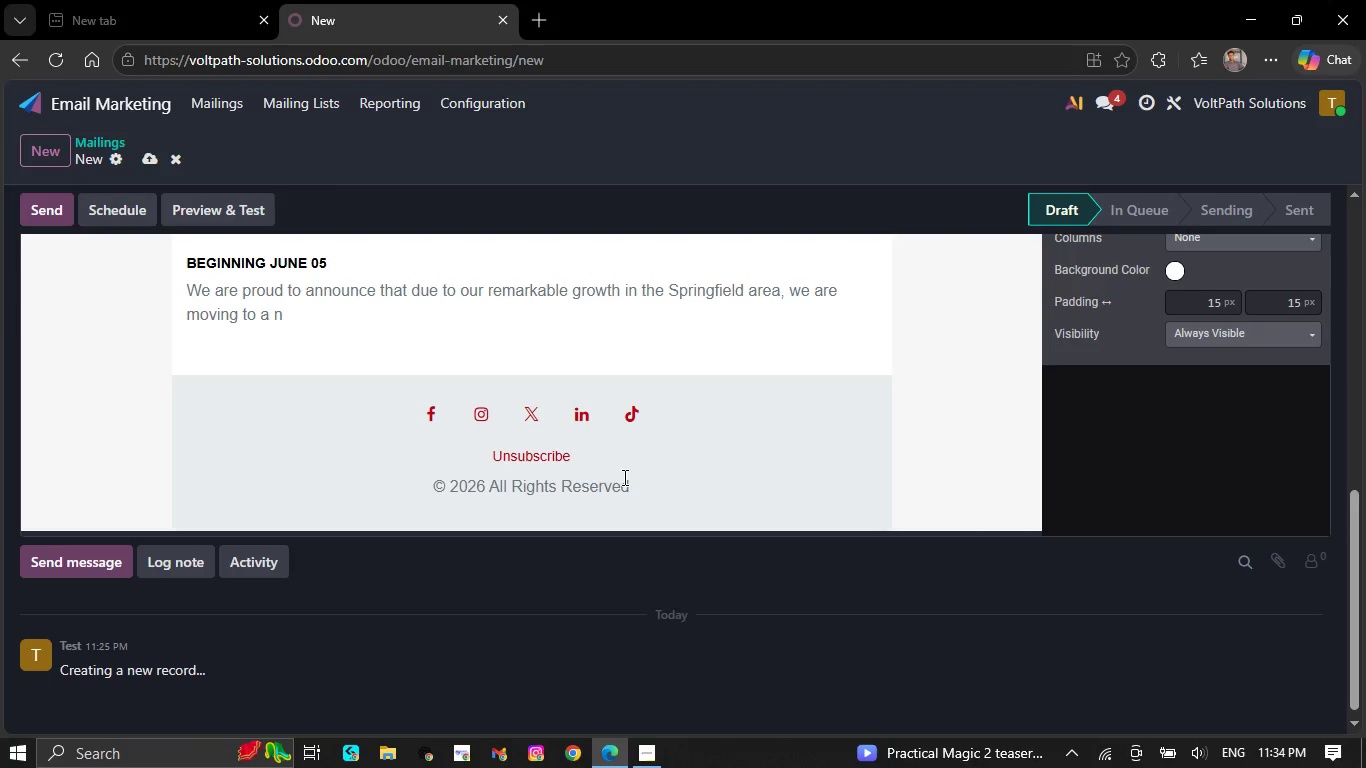 
key(Backspace)
 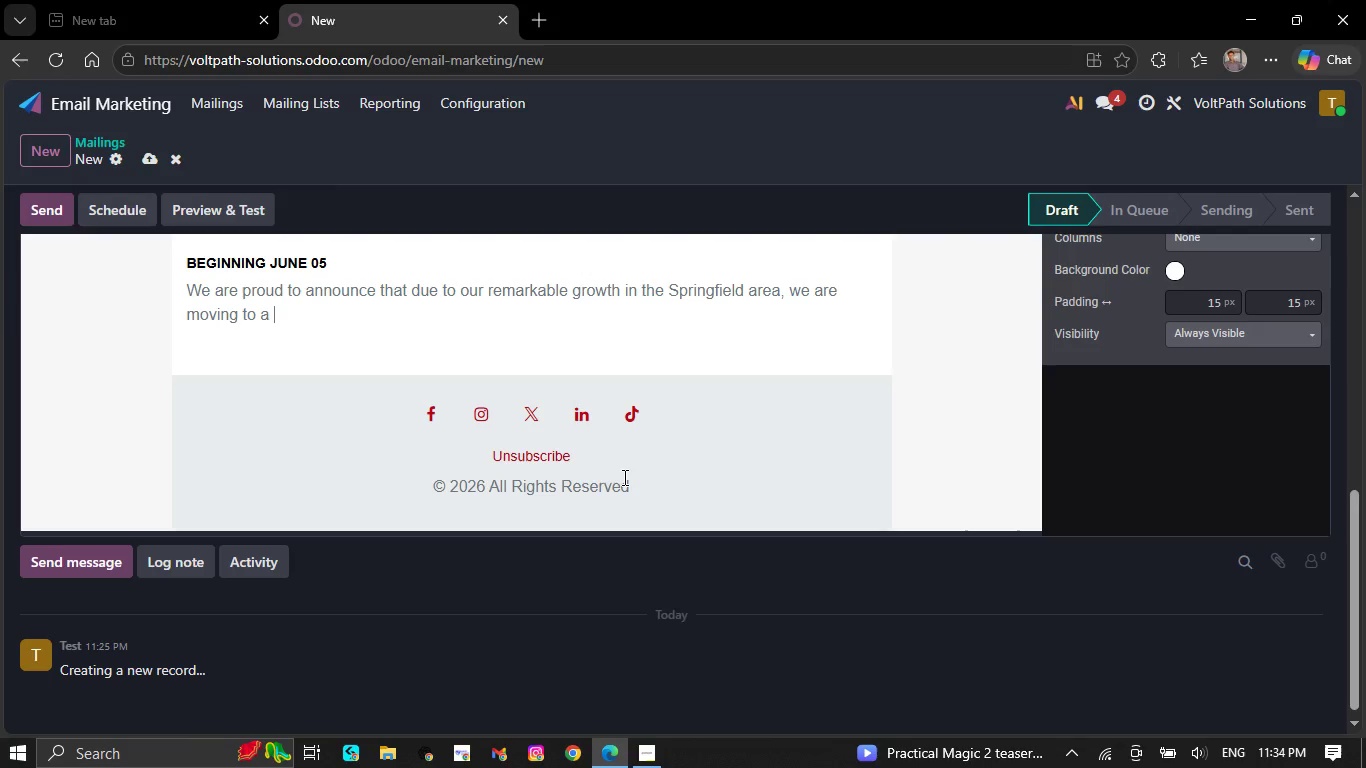 
wait(11.36)
 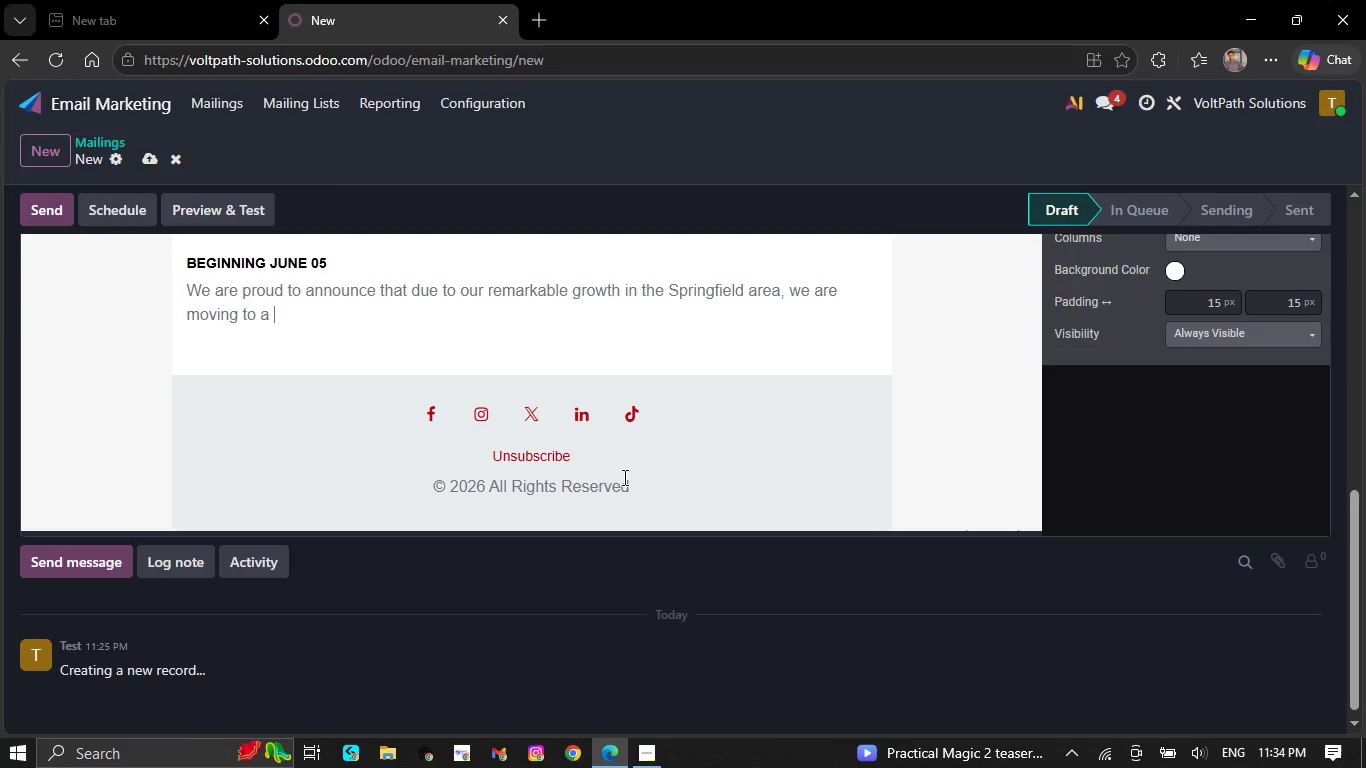 
key(Backspace)
 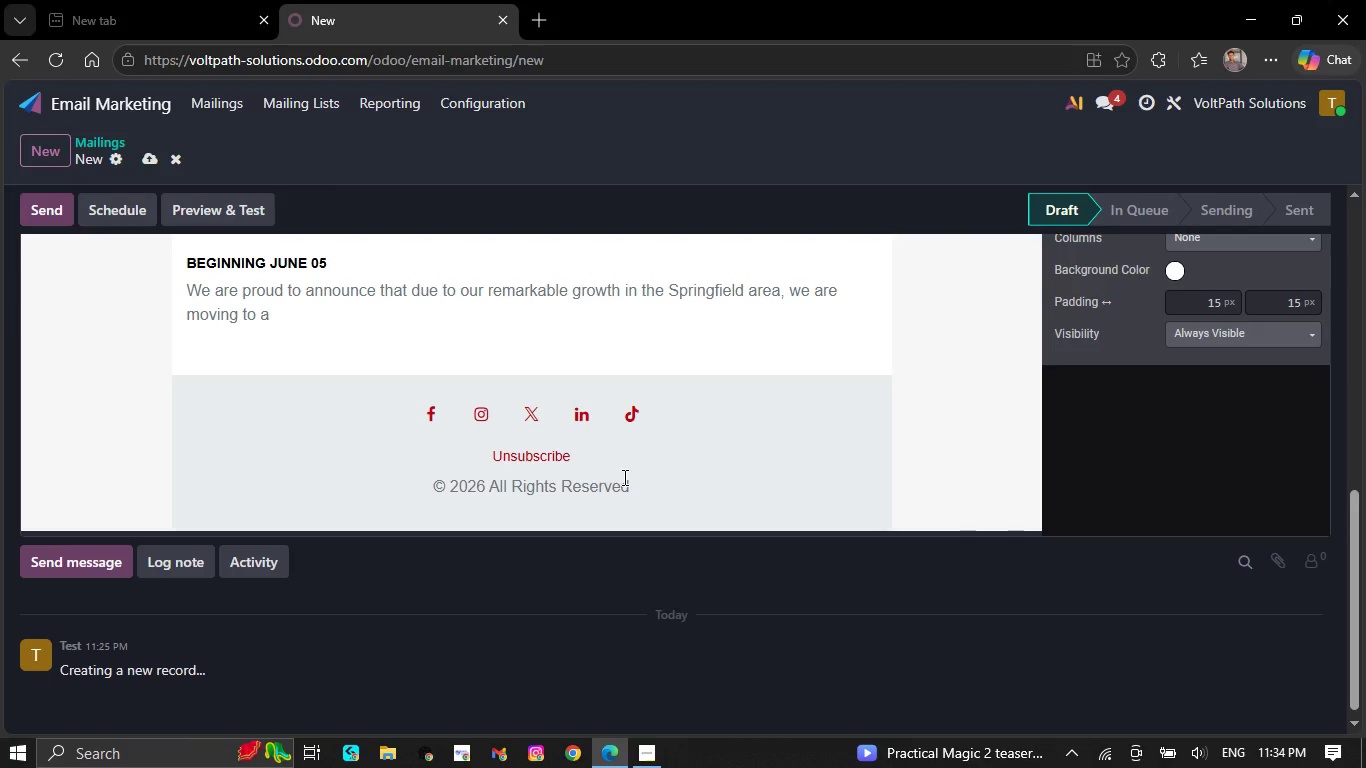 
key(Backspace)
 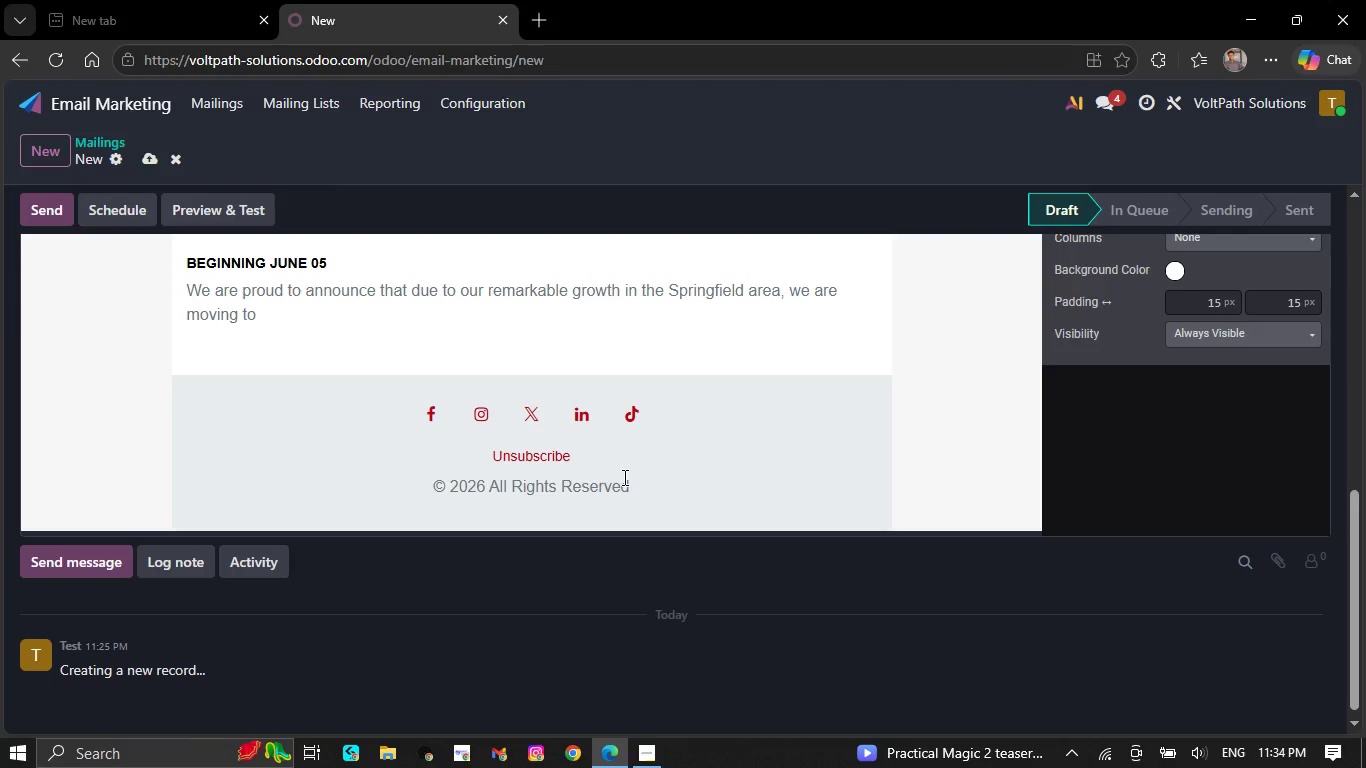 
key(Backspace)
 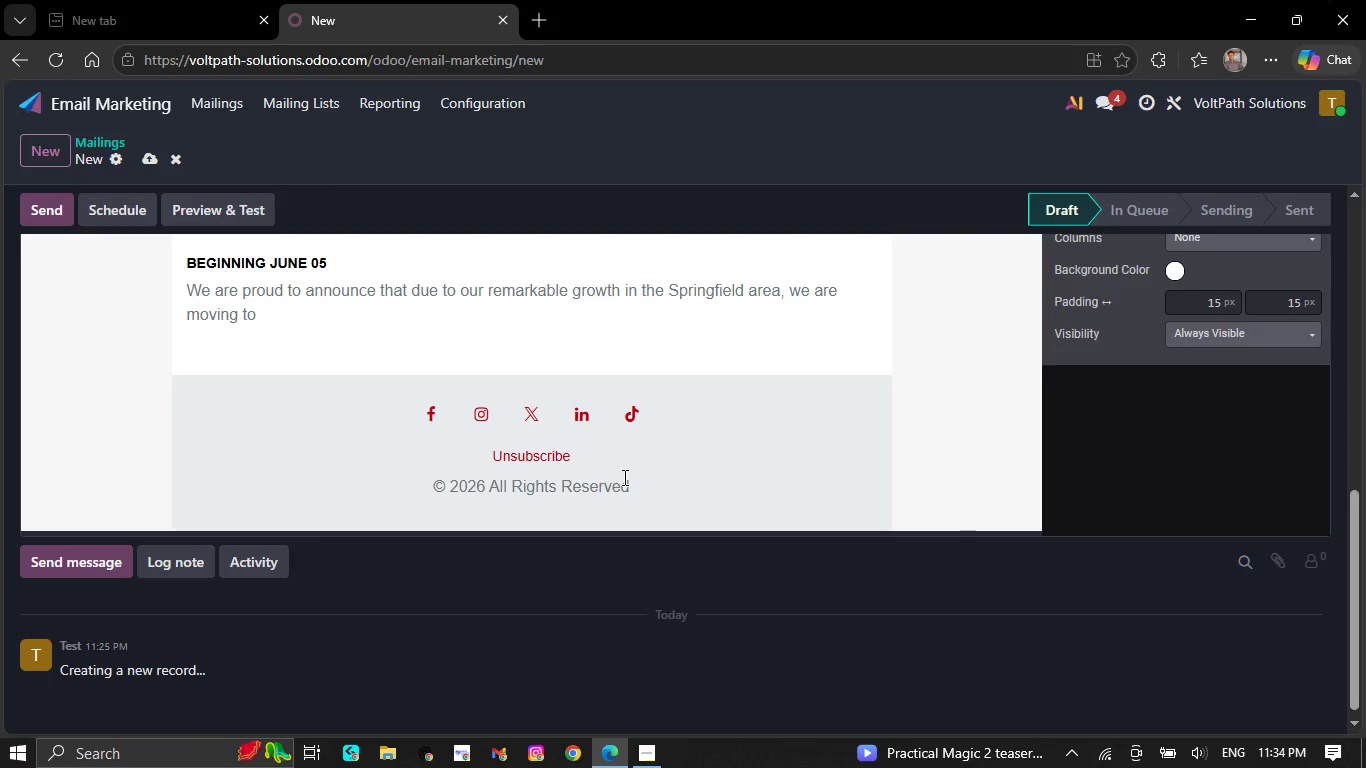 
key(Backspace)
 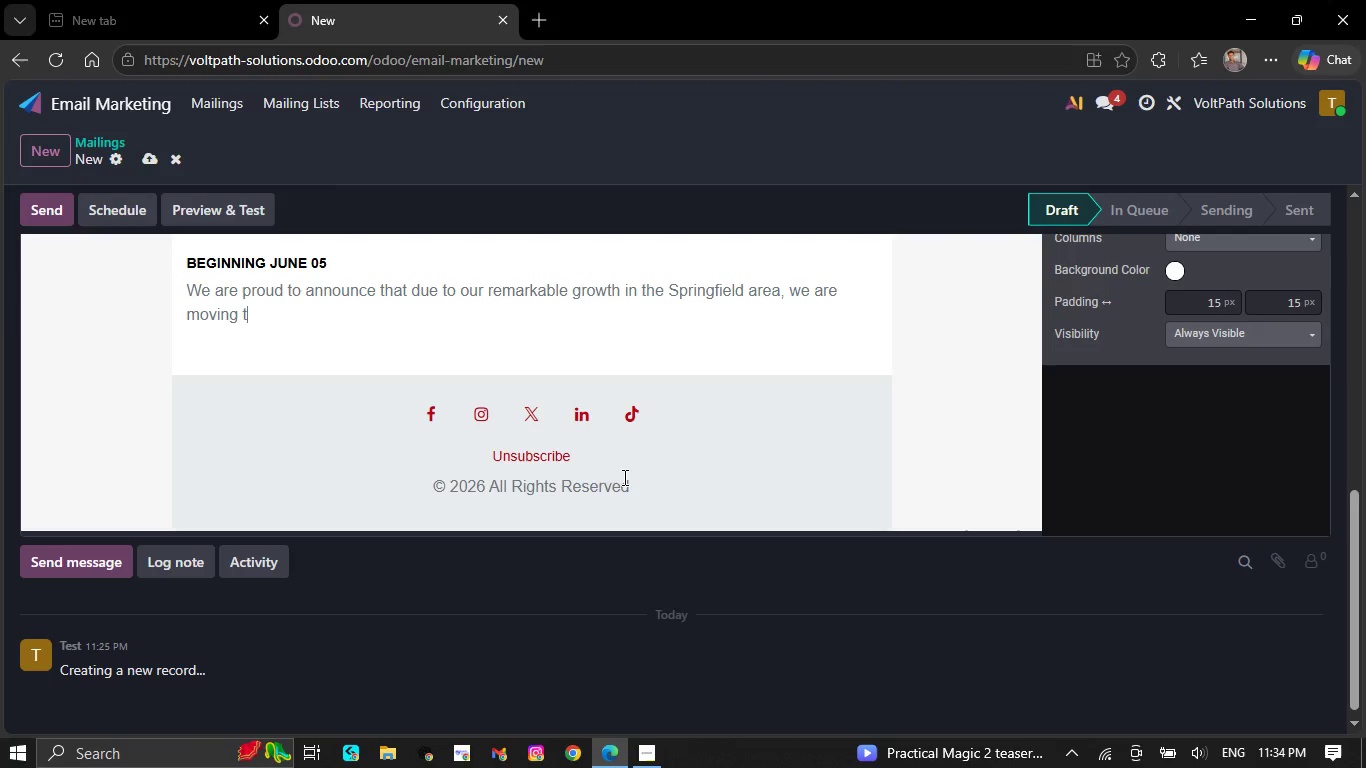 
wait(5.8)
 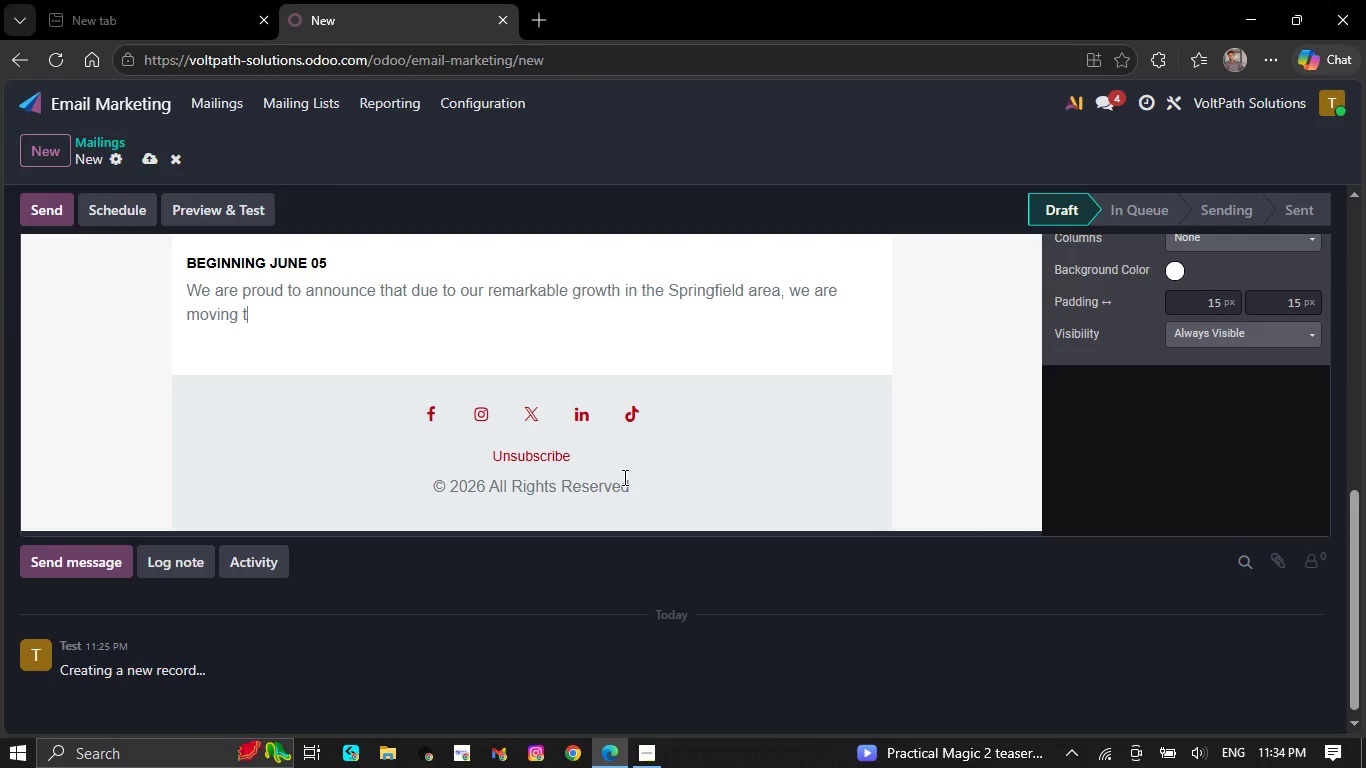 
key(Backspace)
 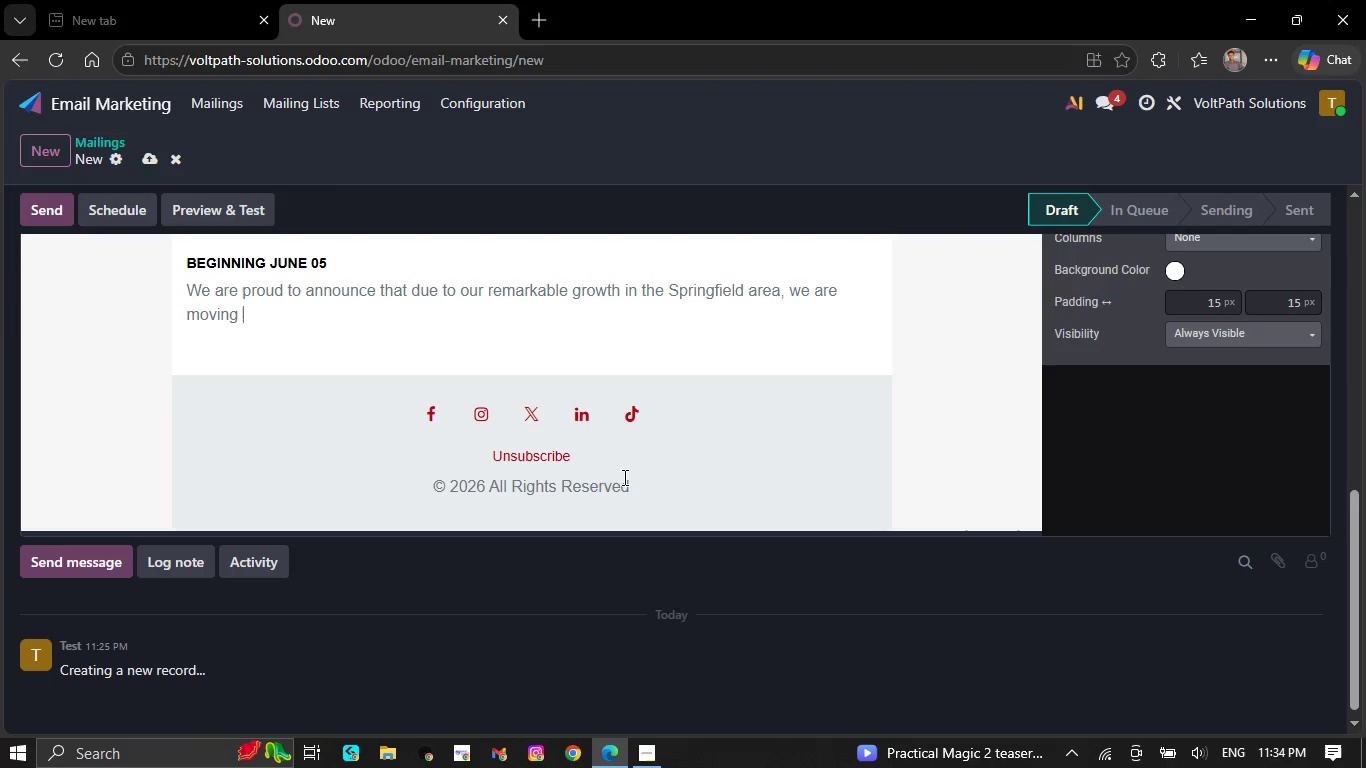 
key(Backspace)
 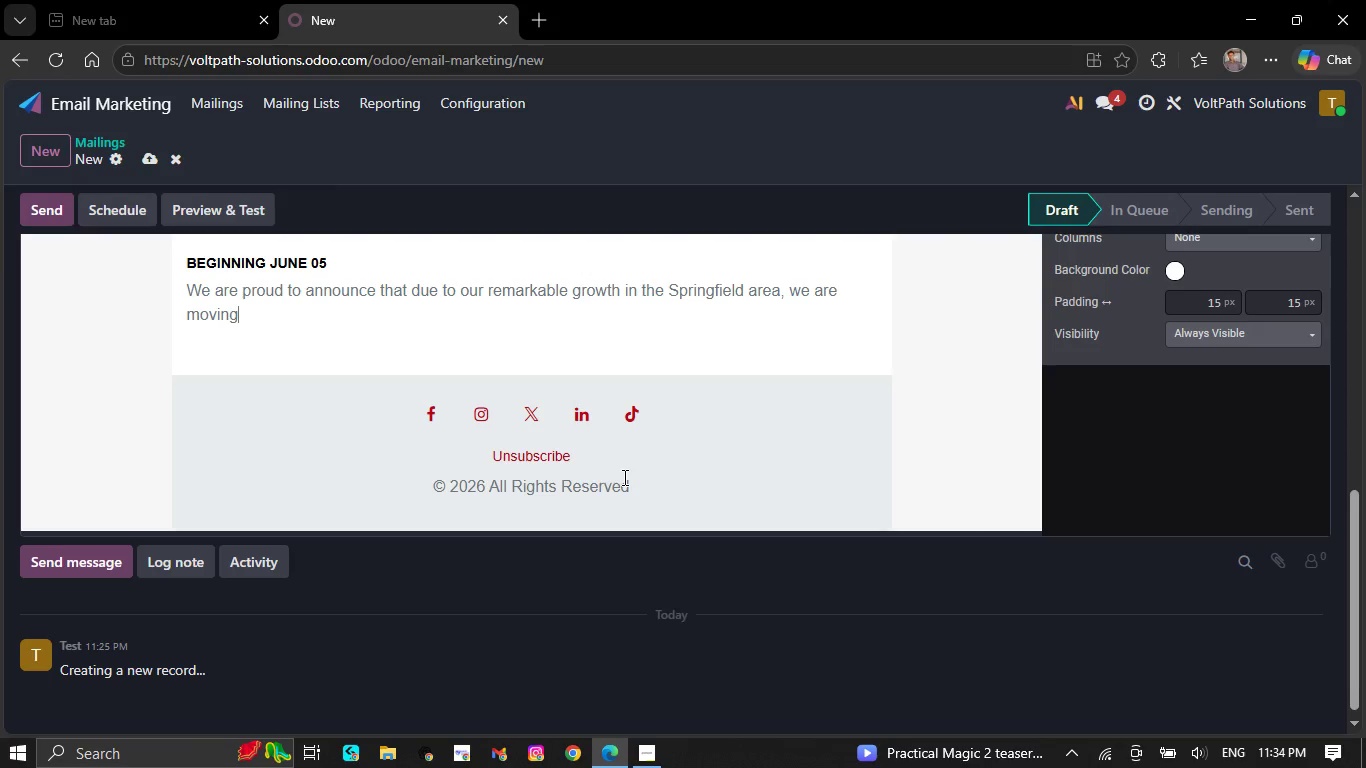 
key(Backspace)
 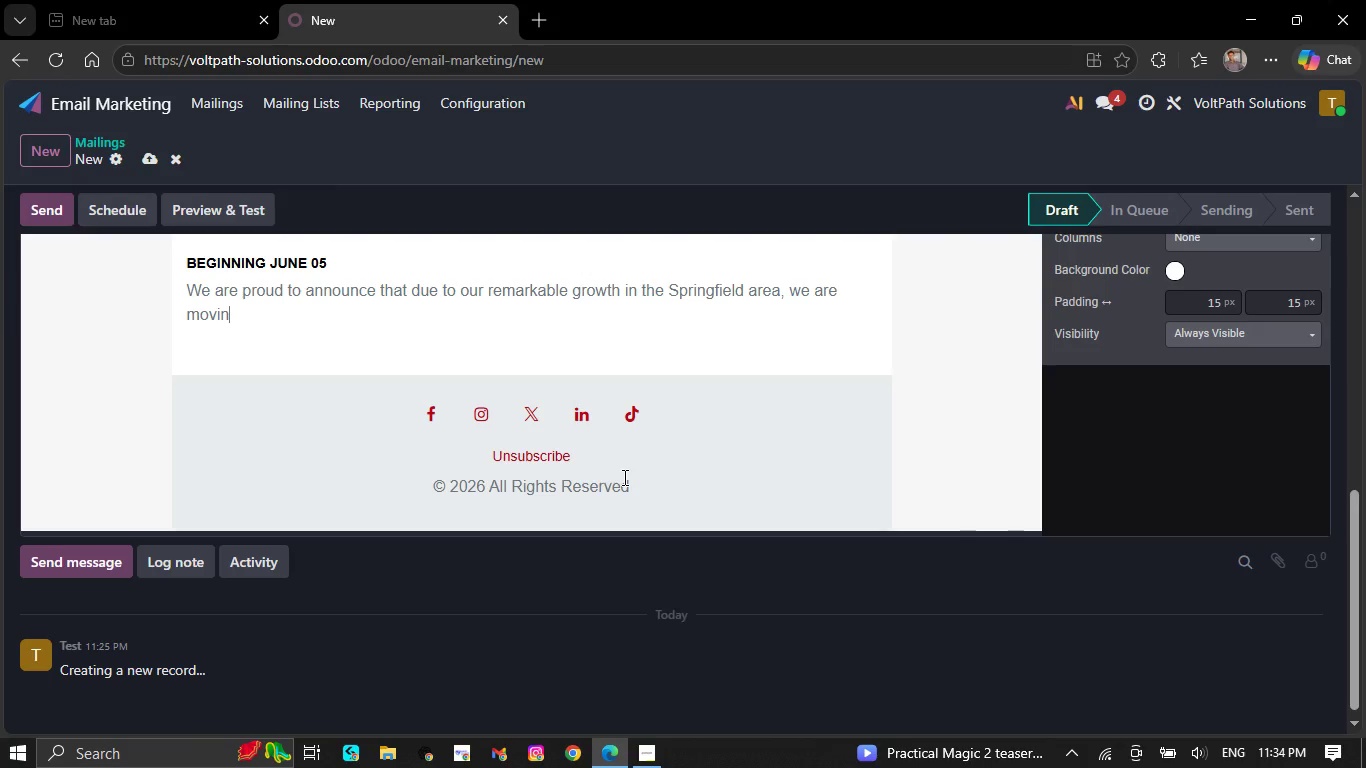 
key(Backspace)
 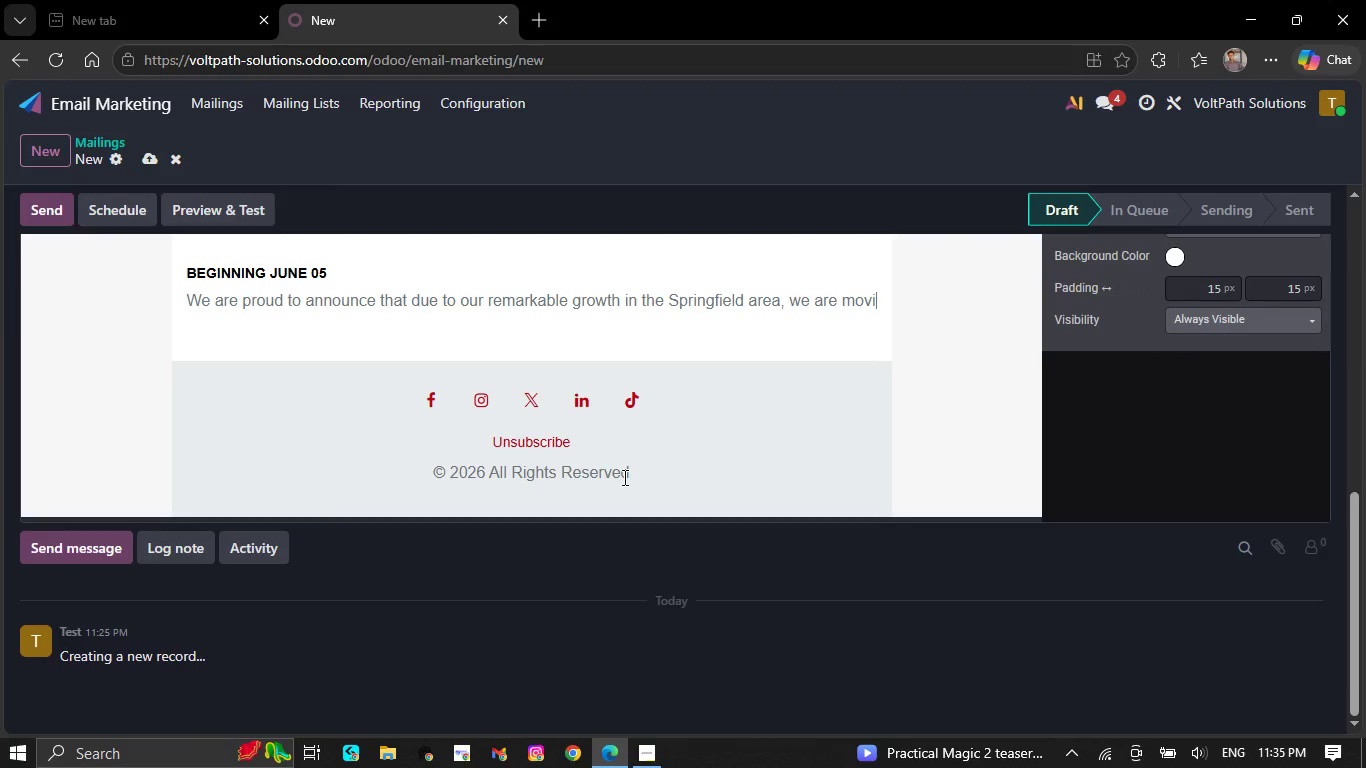 
key(Backspace)
 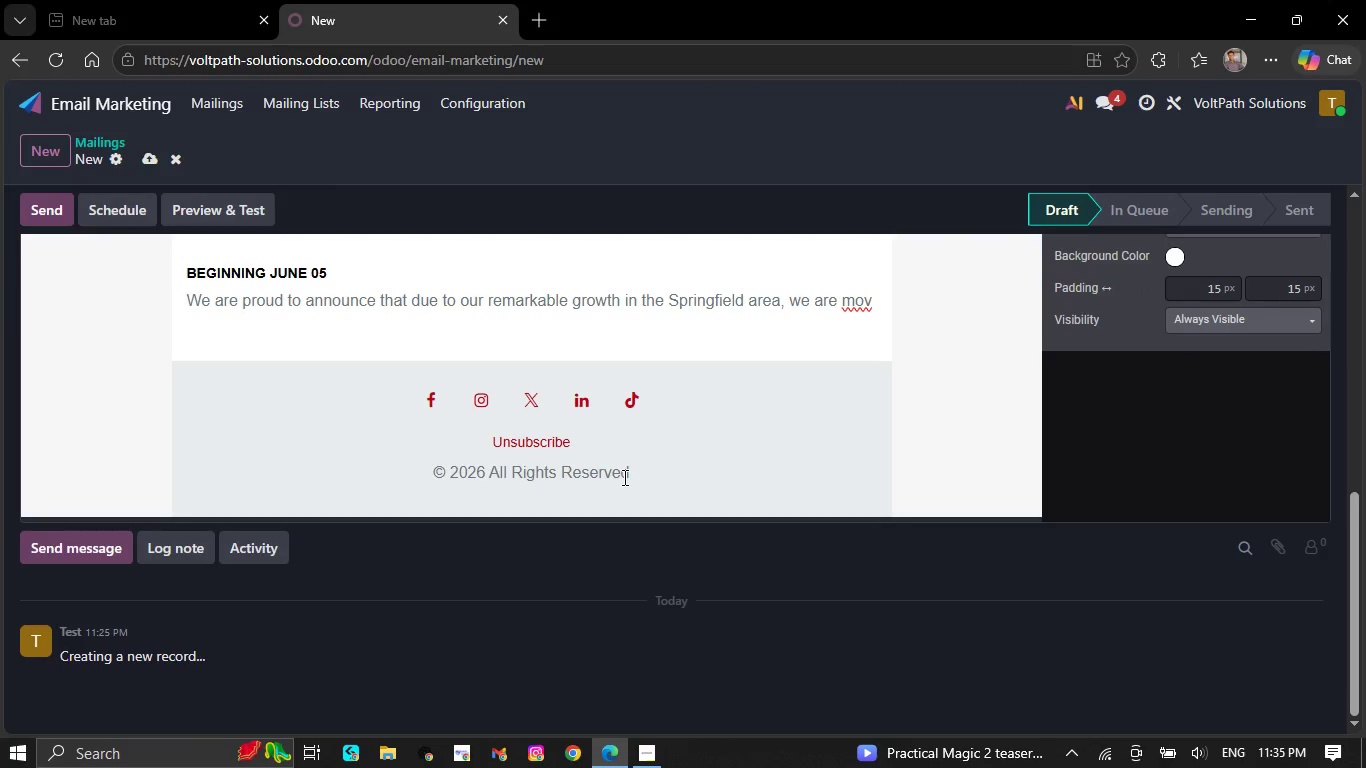 
key(Backspace)
 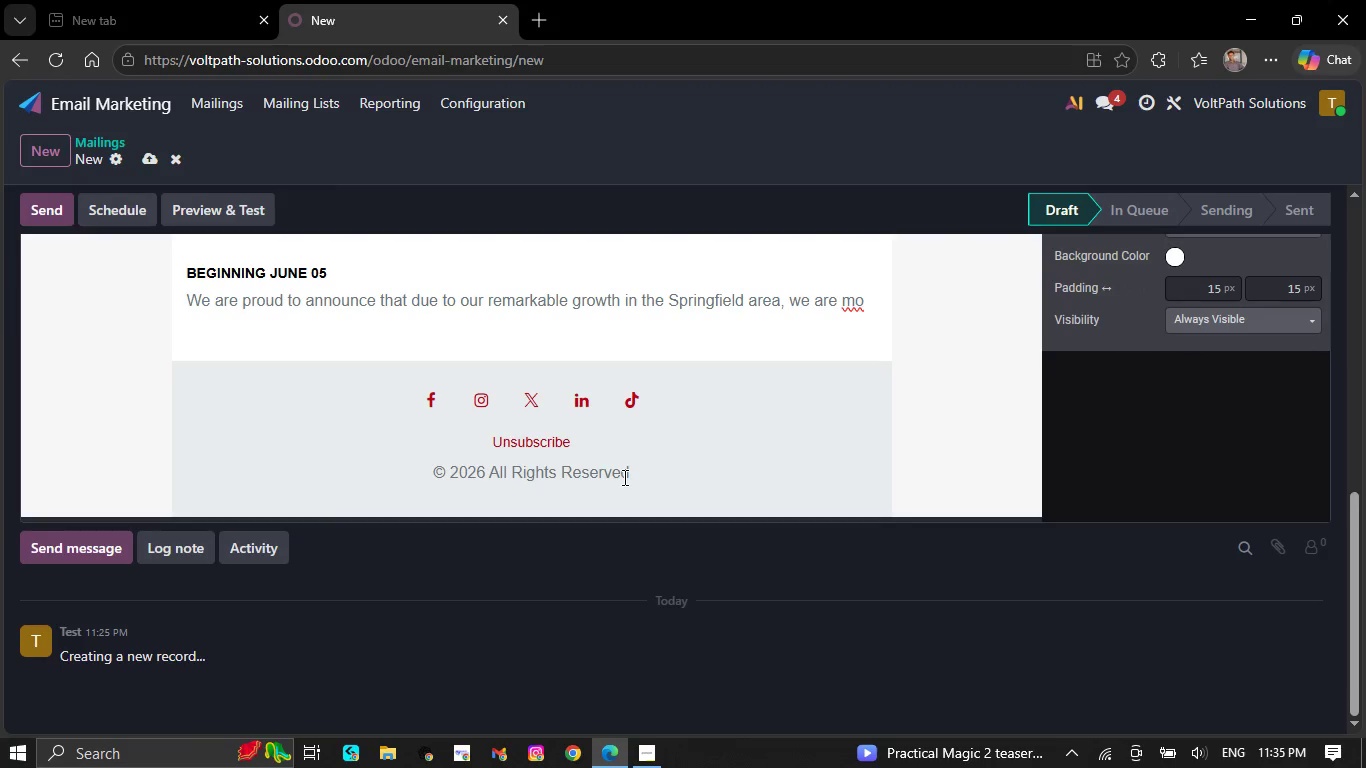 
key(Backspace)
 